 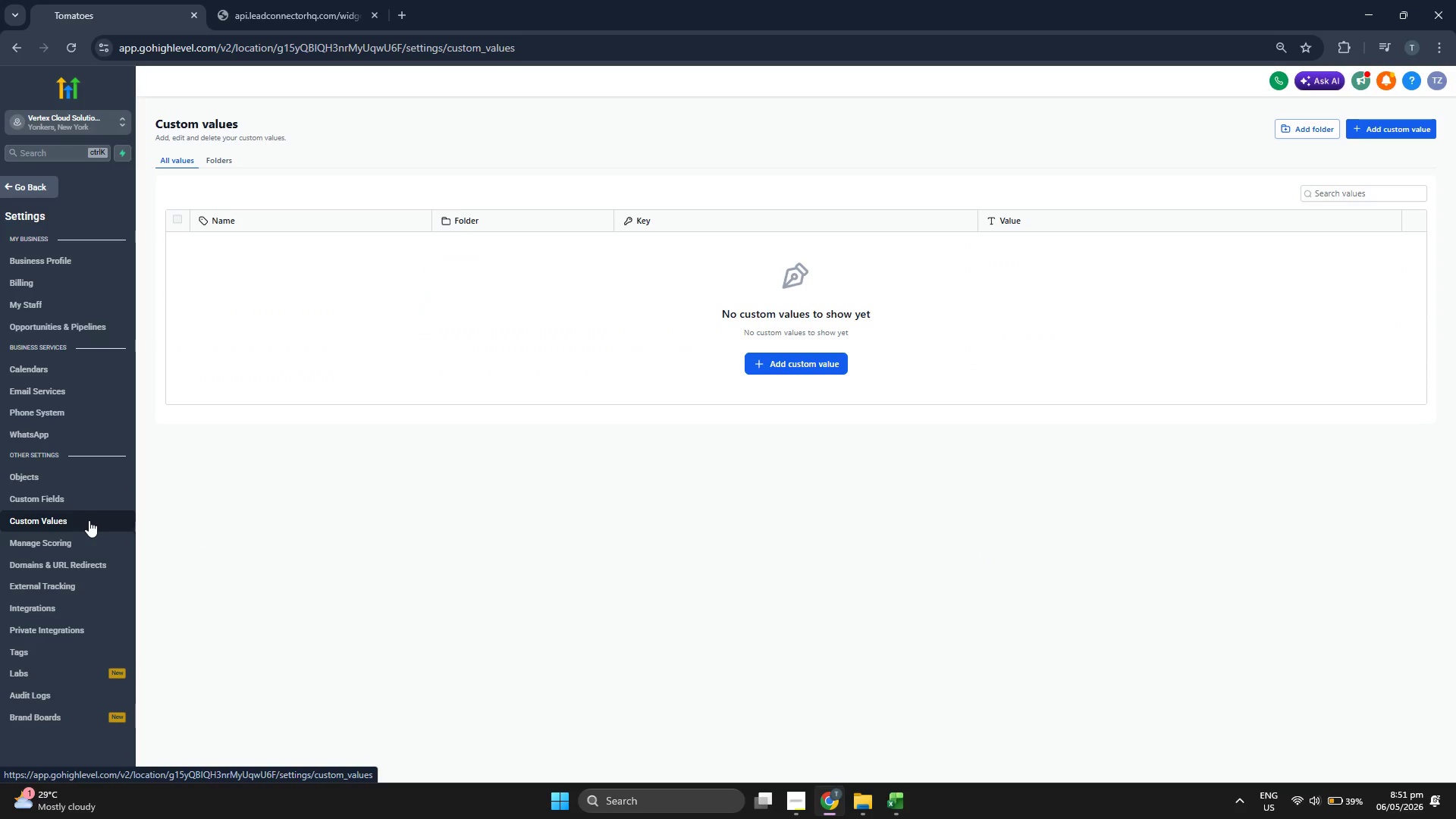 
left_click([815, 368])
 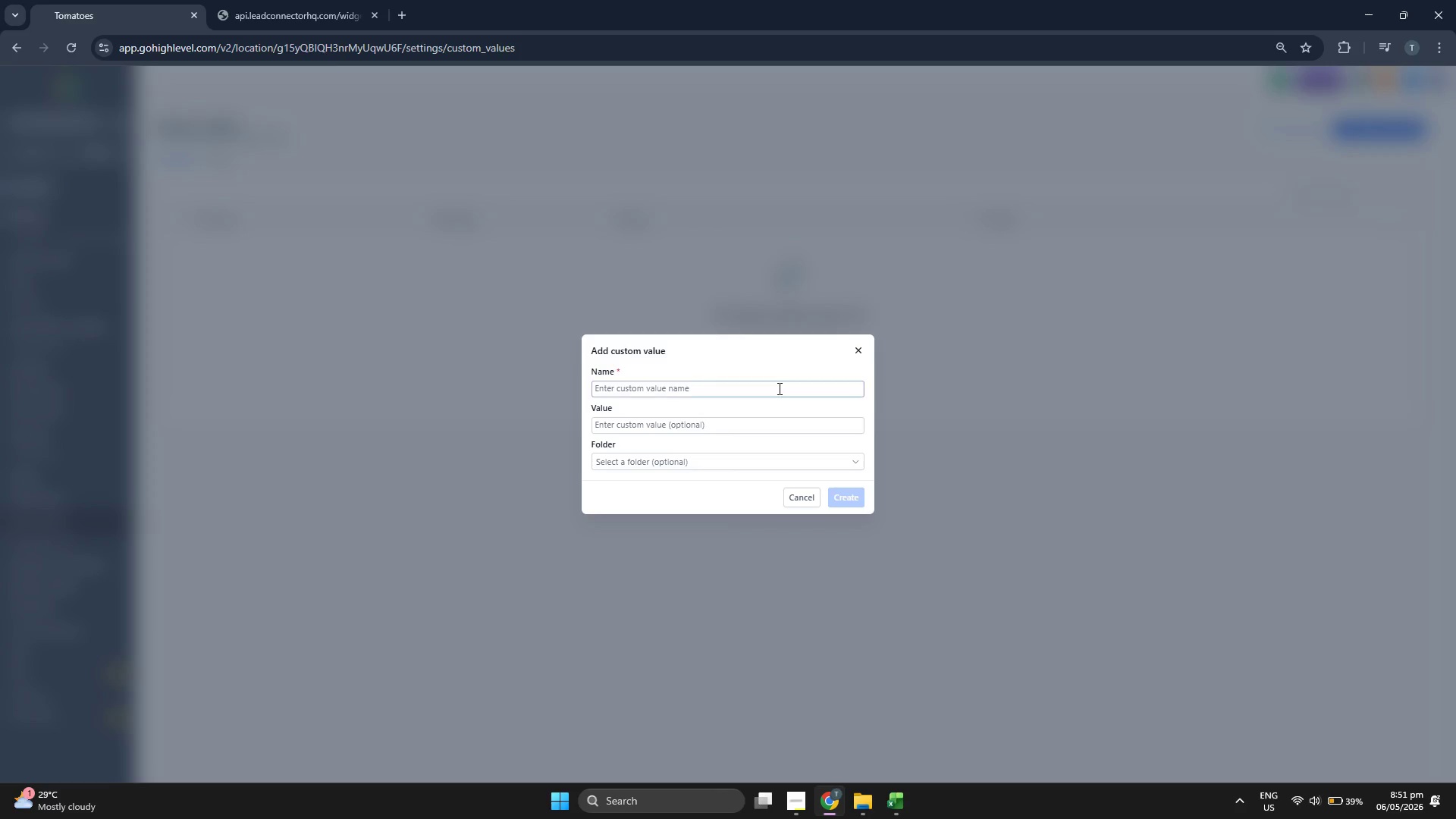 
left_click([740, 391])
 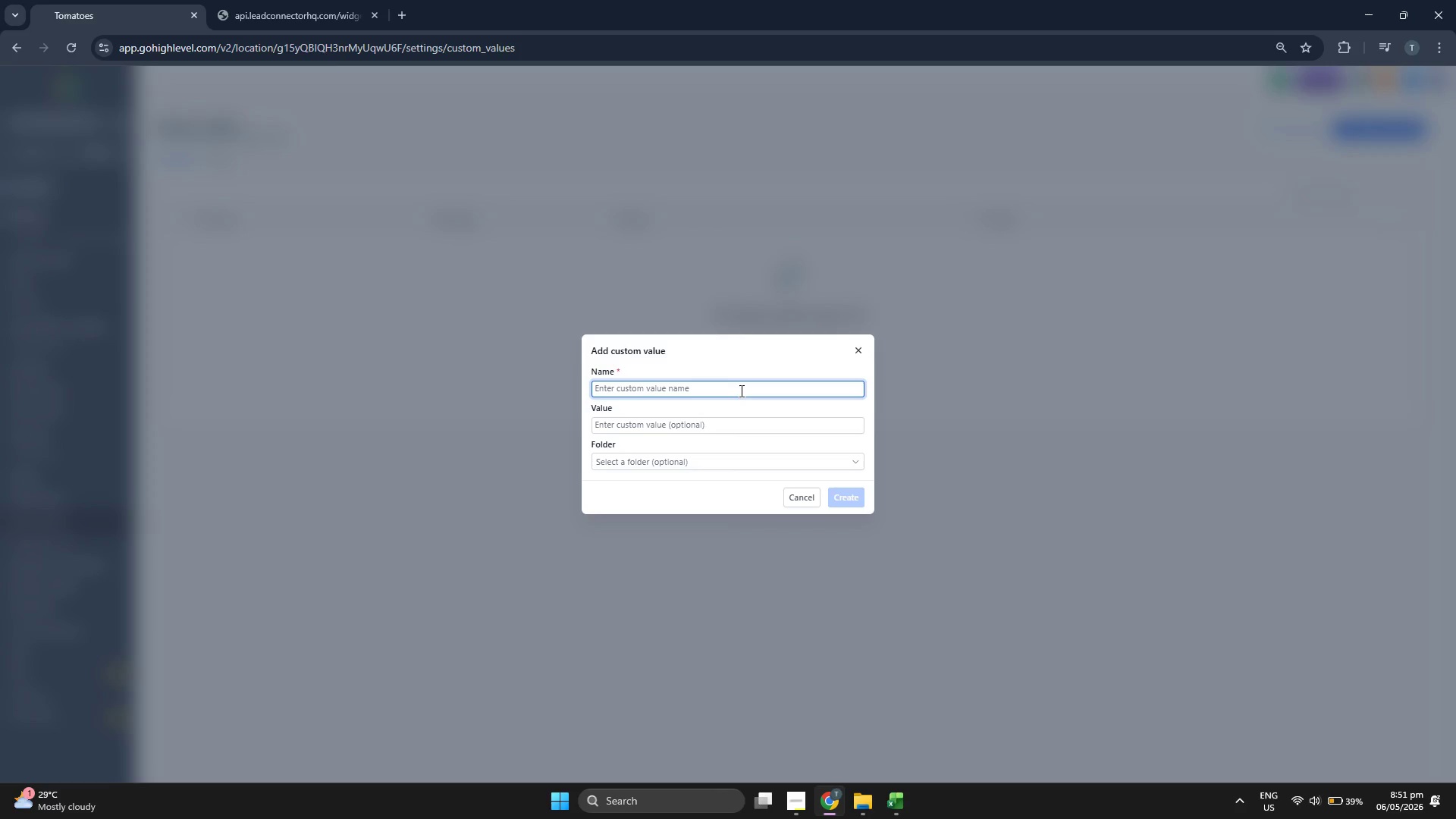 
type(cLOUD)
key(Backspace)
key(Backspace)
key(Backspace)
key(Backspace)
key(Backspace)
type(Cloud Readiness Checklist)
 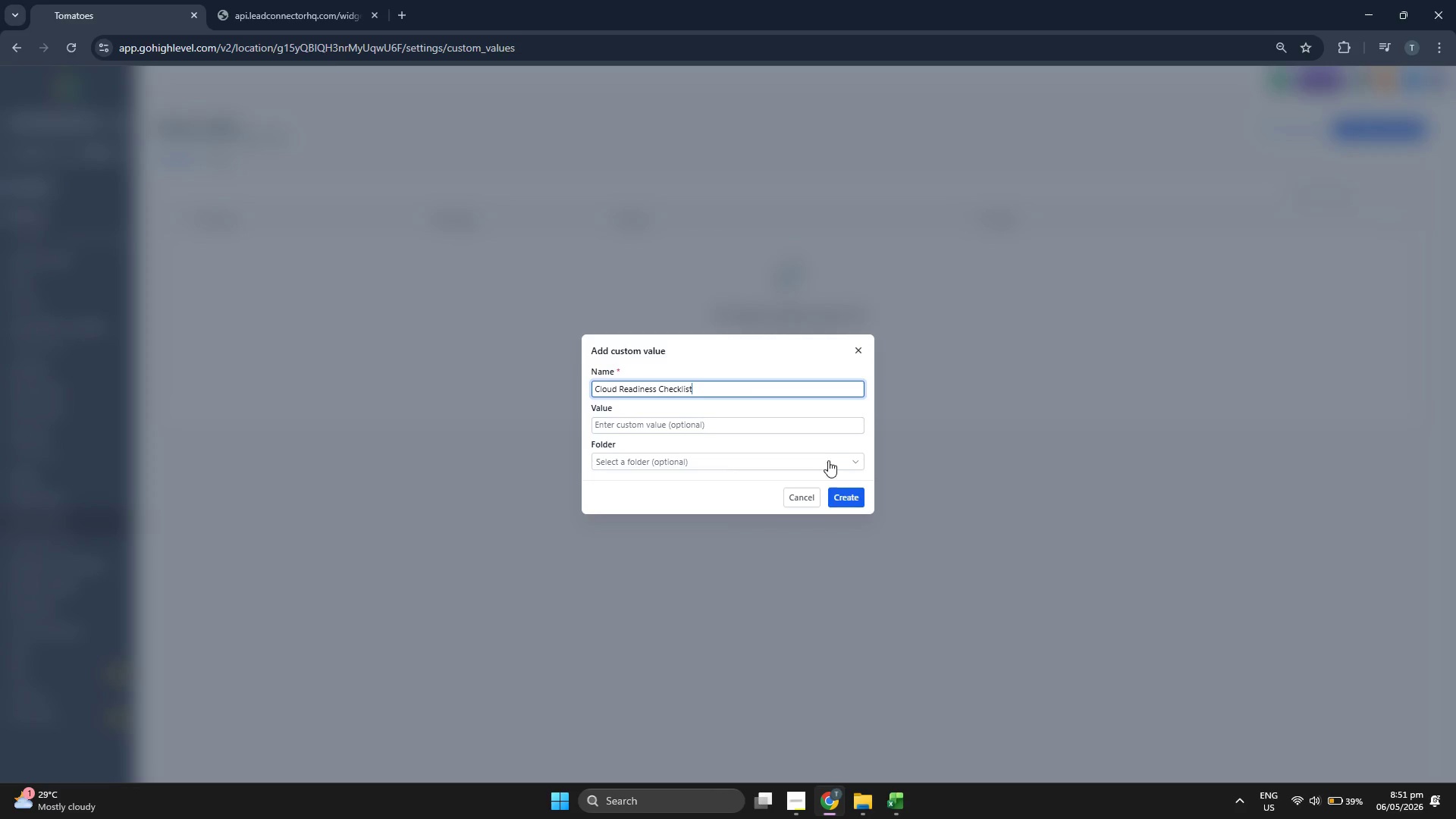 
left_click([848, 497])
 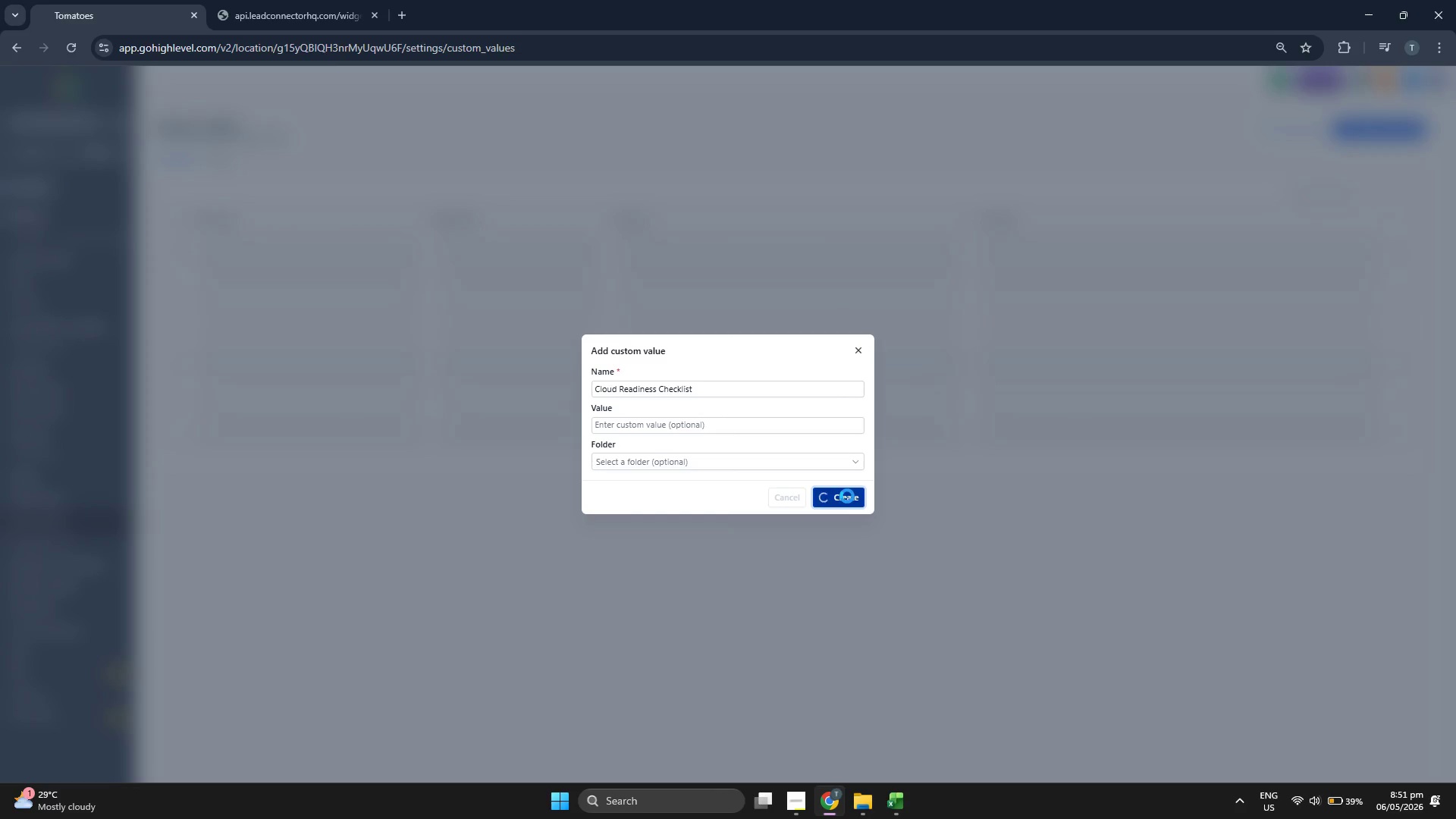 
wait(9.08)
 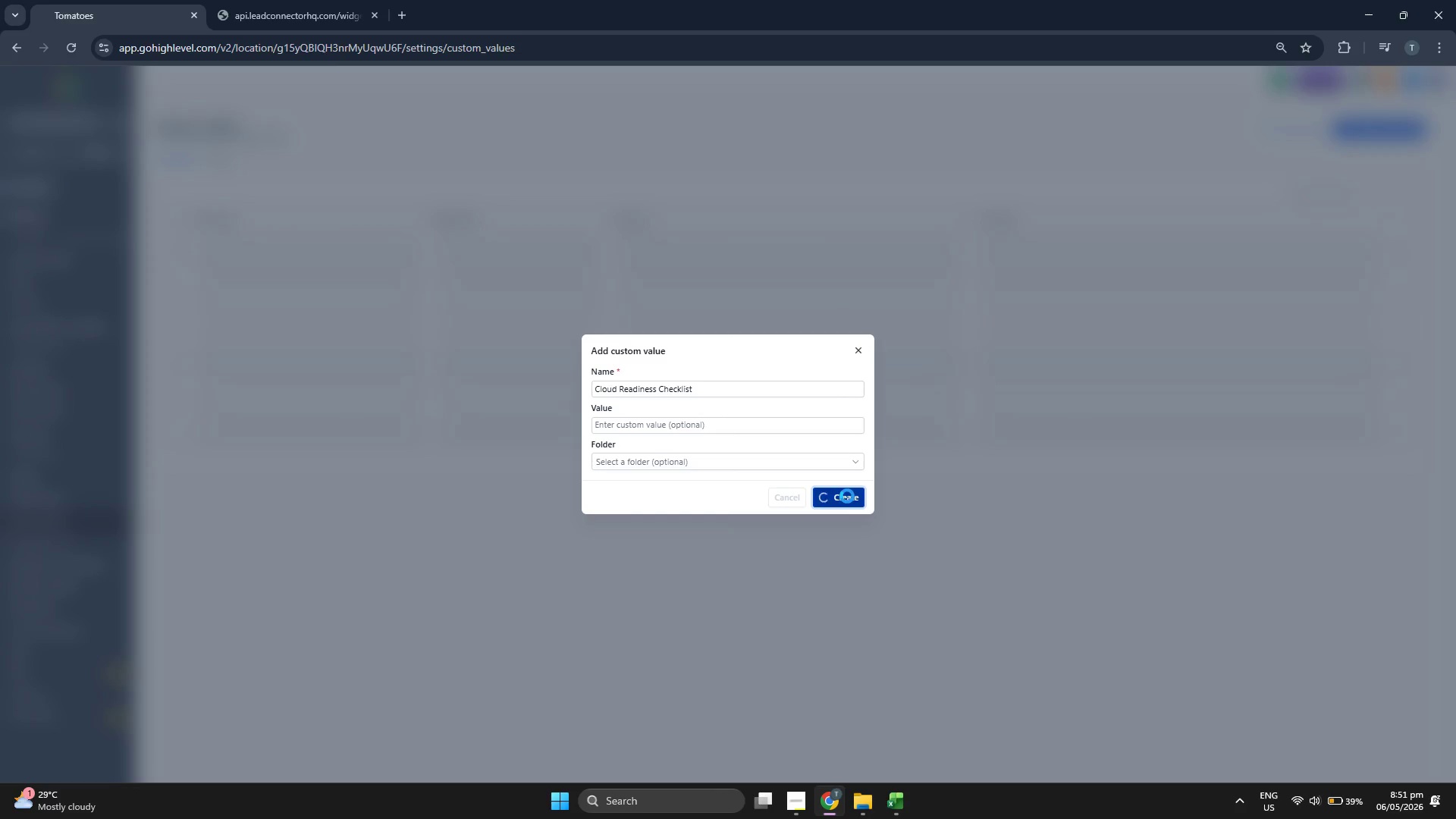 
left_click([47, 190])
 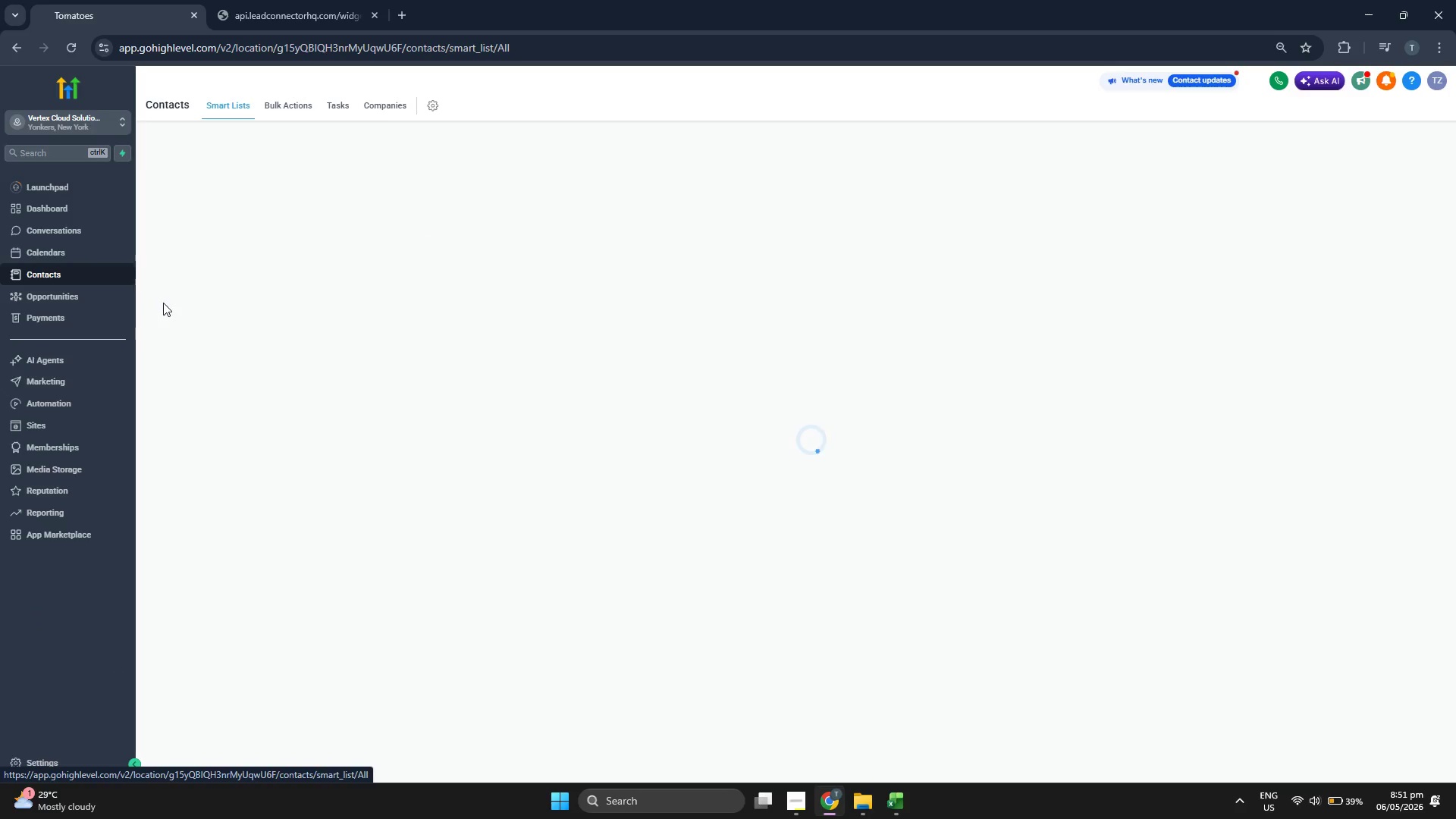 
mouse_move([334, 410])
 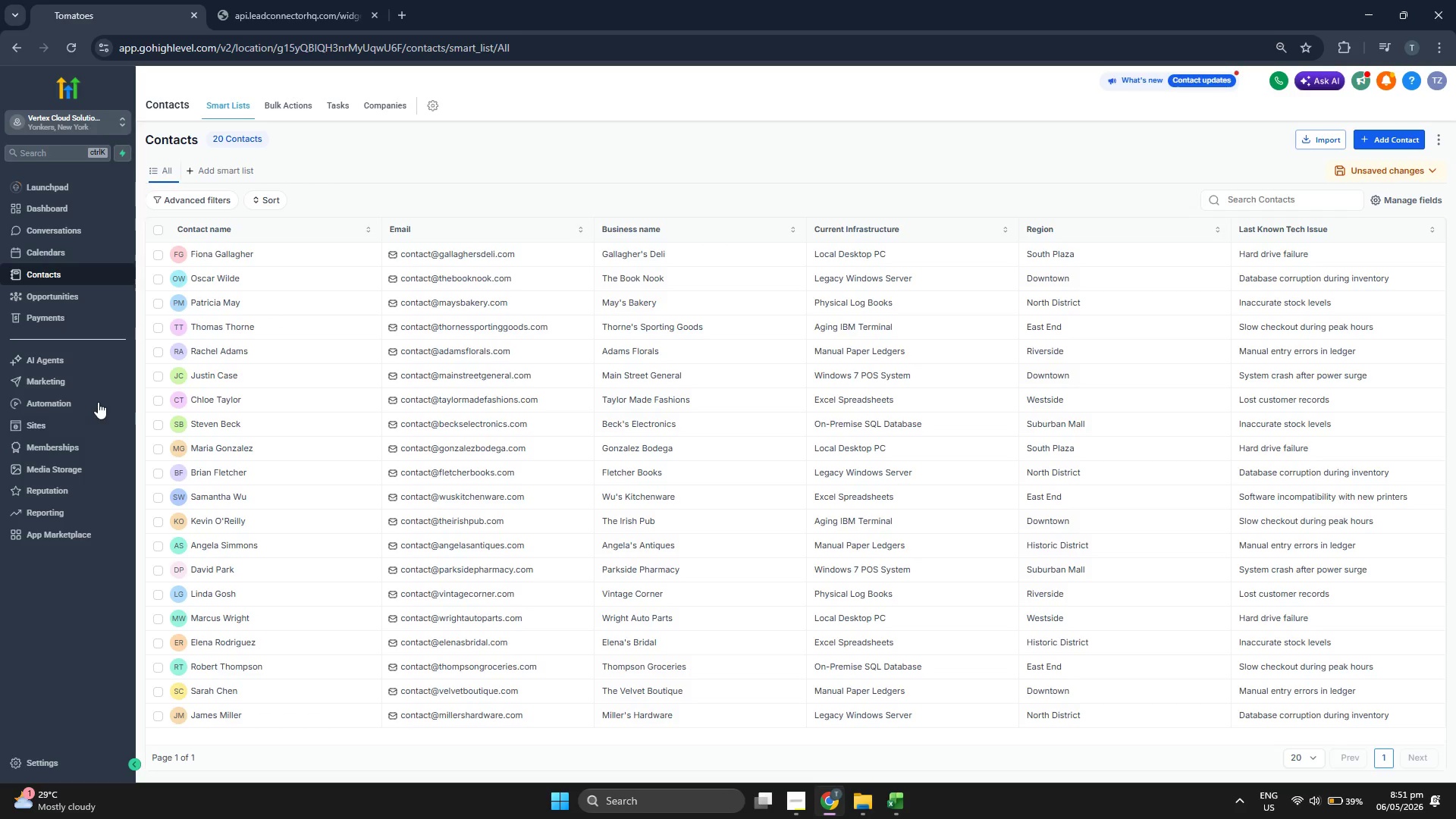 
left_click([86, 380])
 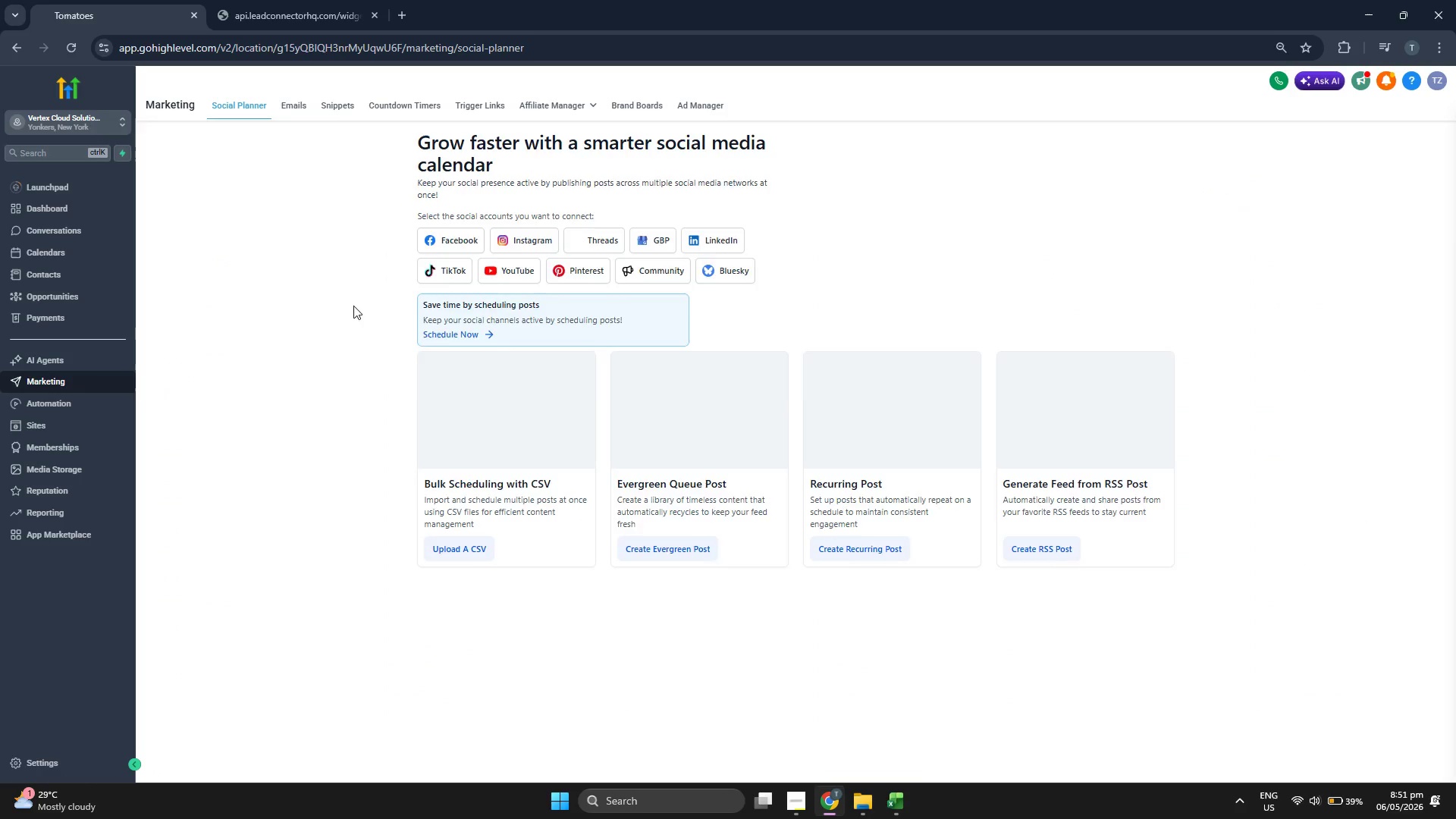 
left_click([489, 111])
 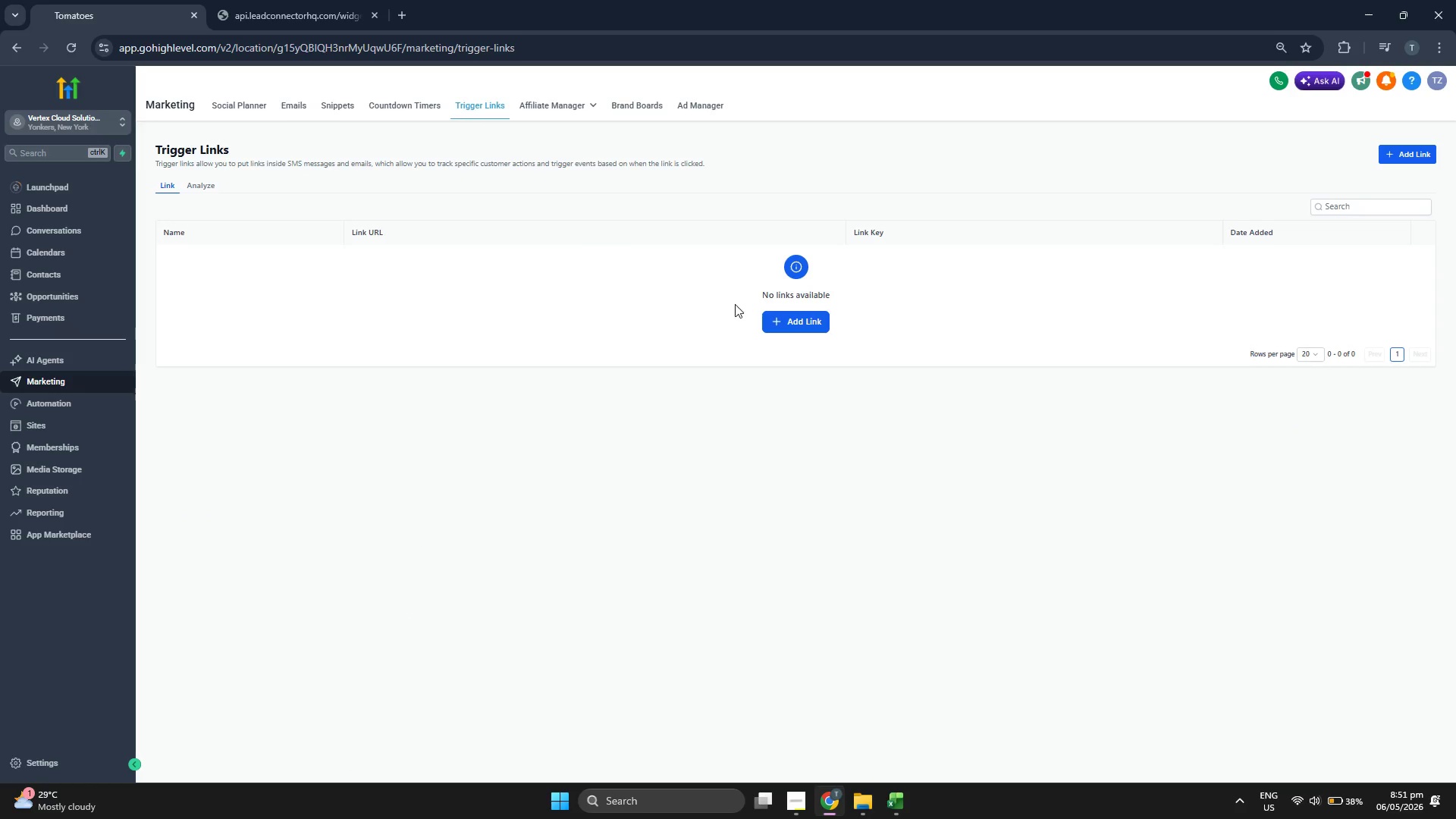 
left_click([807, 319])
 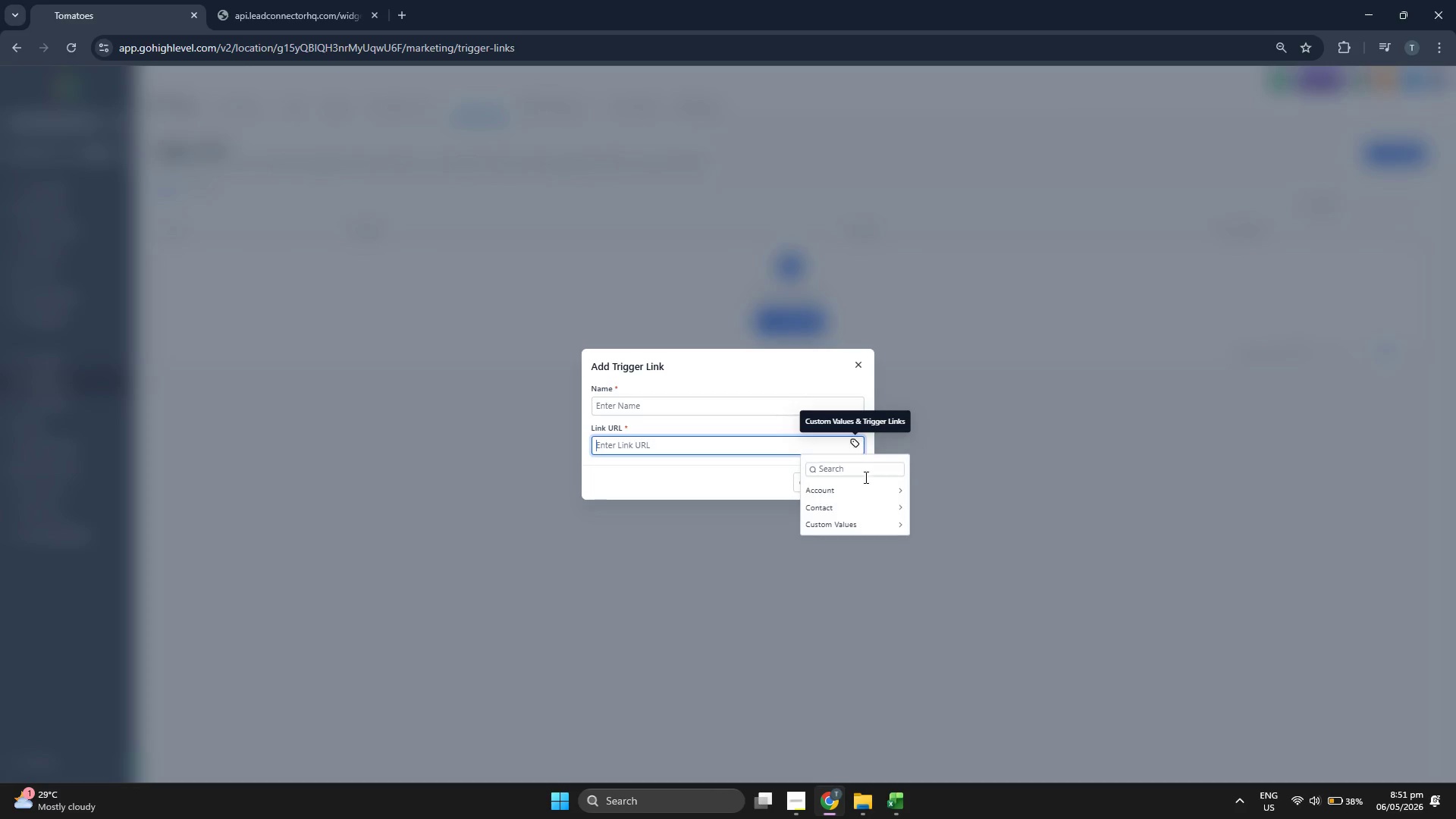 
left_click([866, 525])
 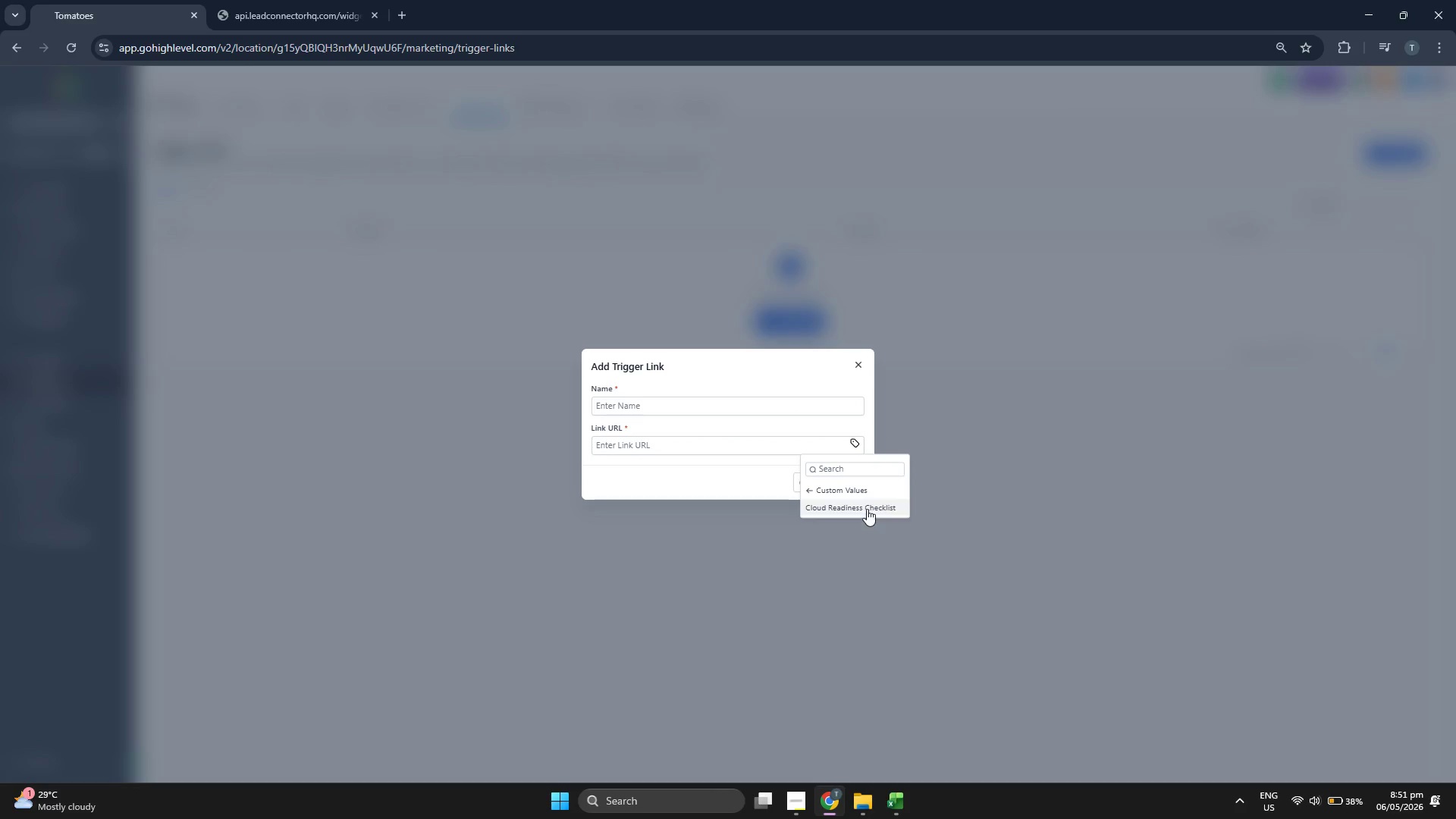 
left_click([867, 506])
 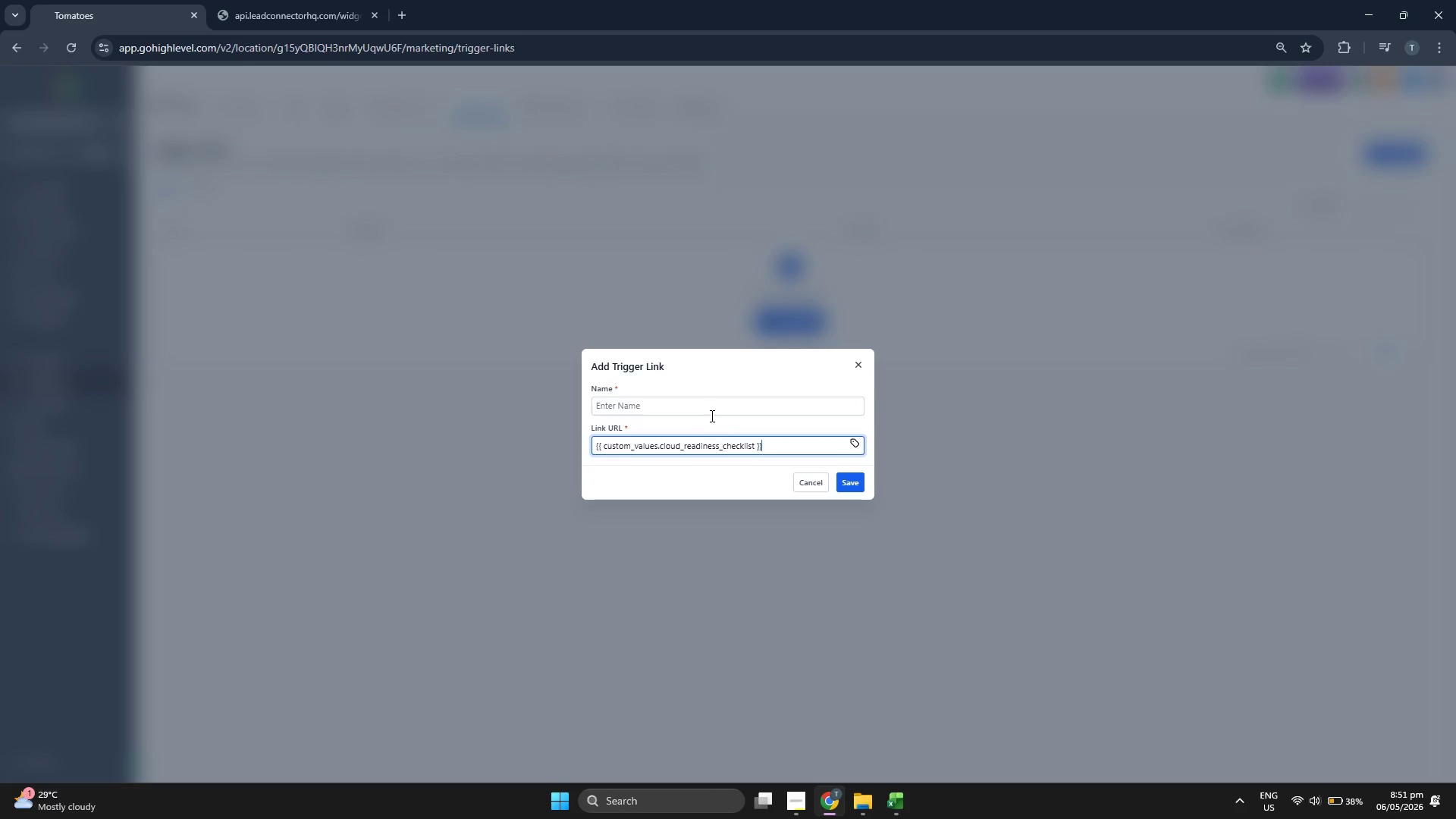 
left_click([709, 414])
 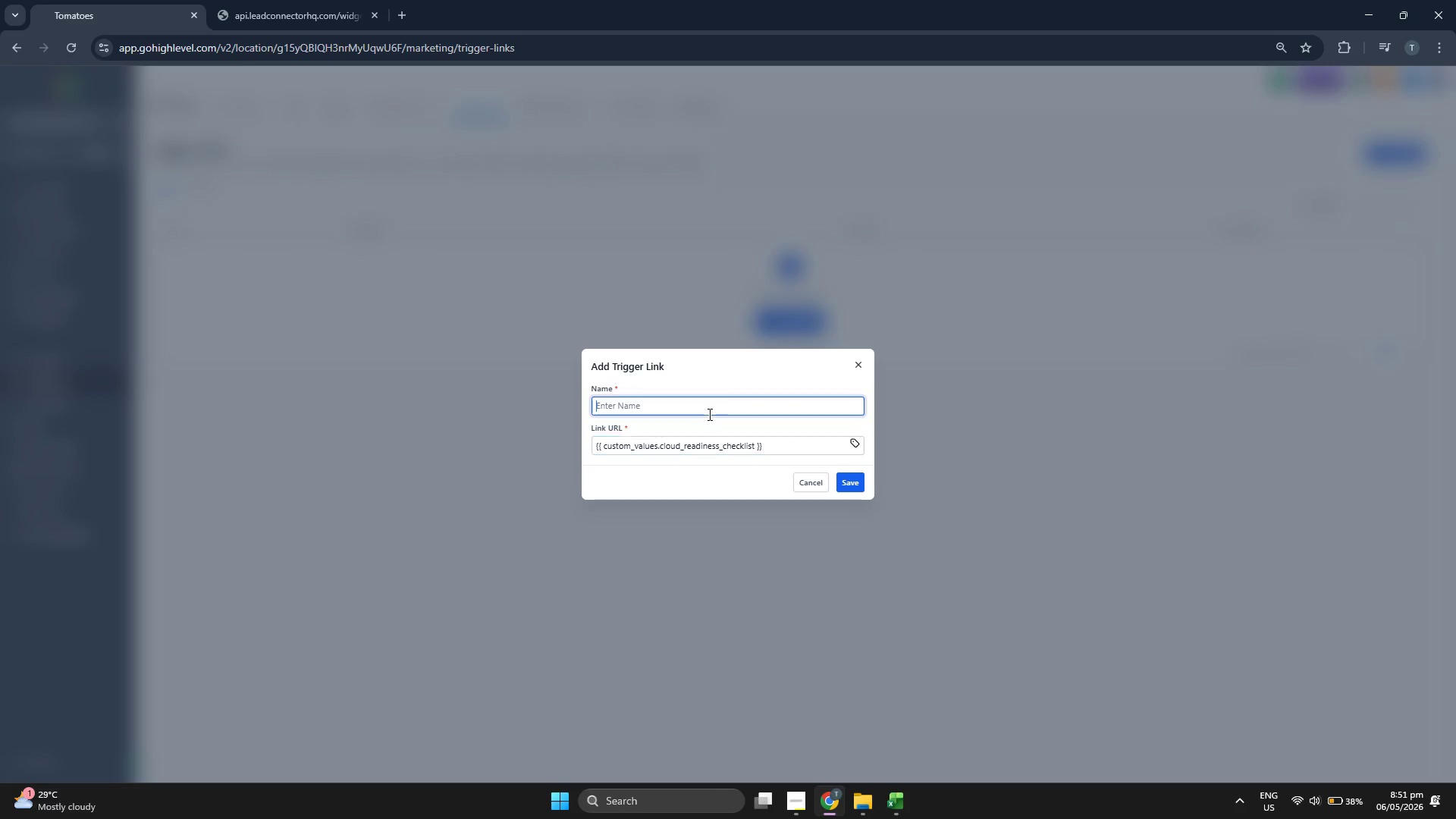 
type(Cloud Readiness Checl)
key(Backspace)
type(klist)
 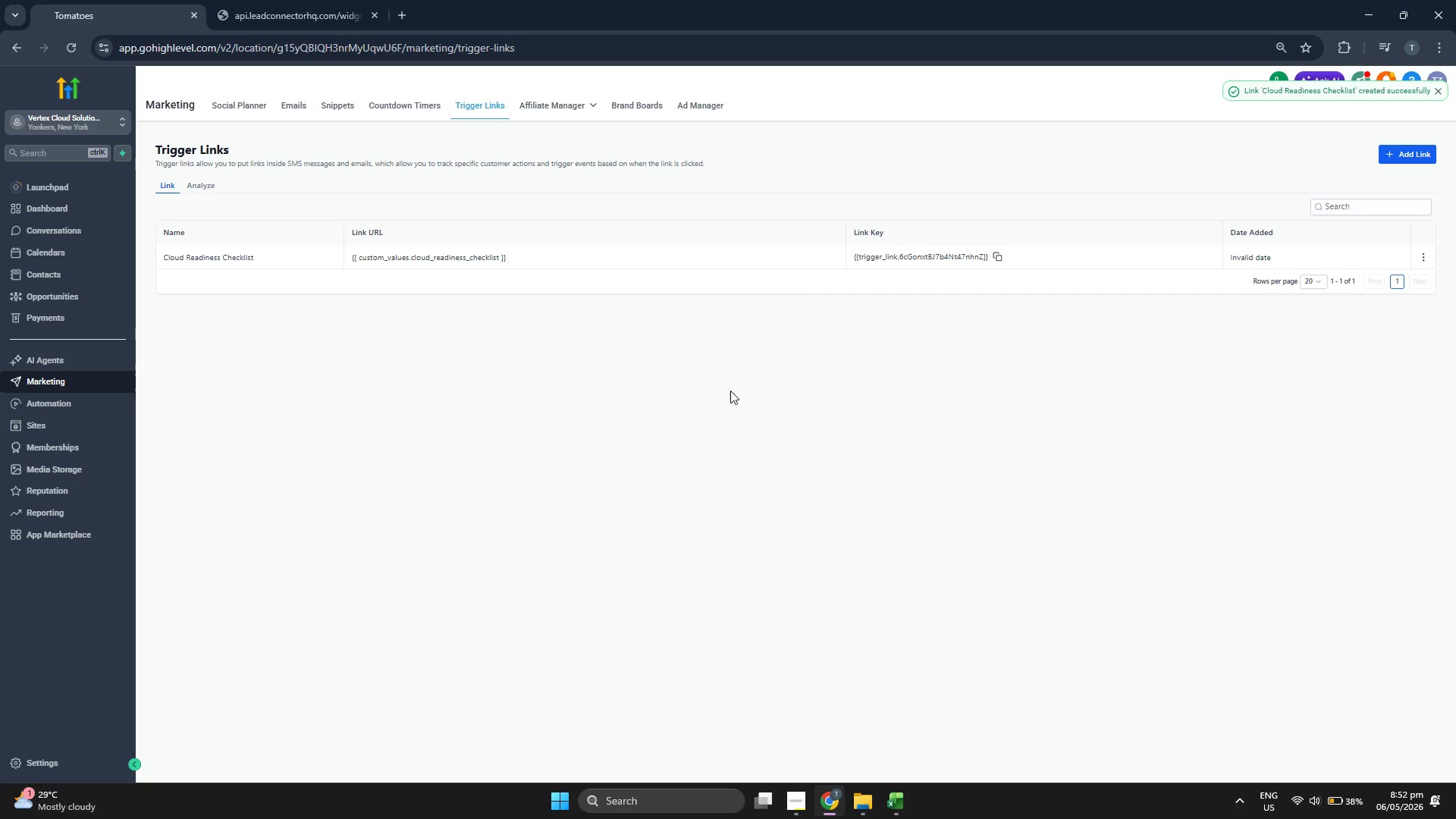 
left_click([1426, 149])
 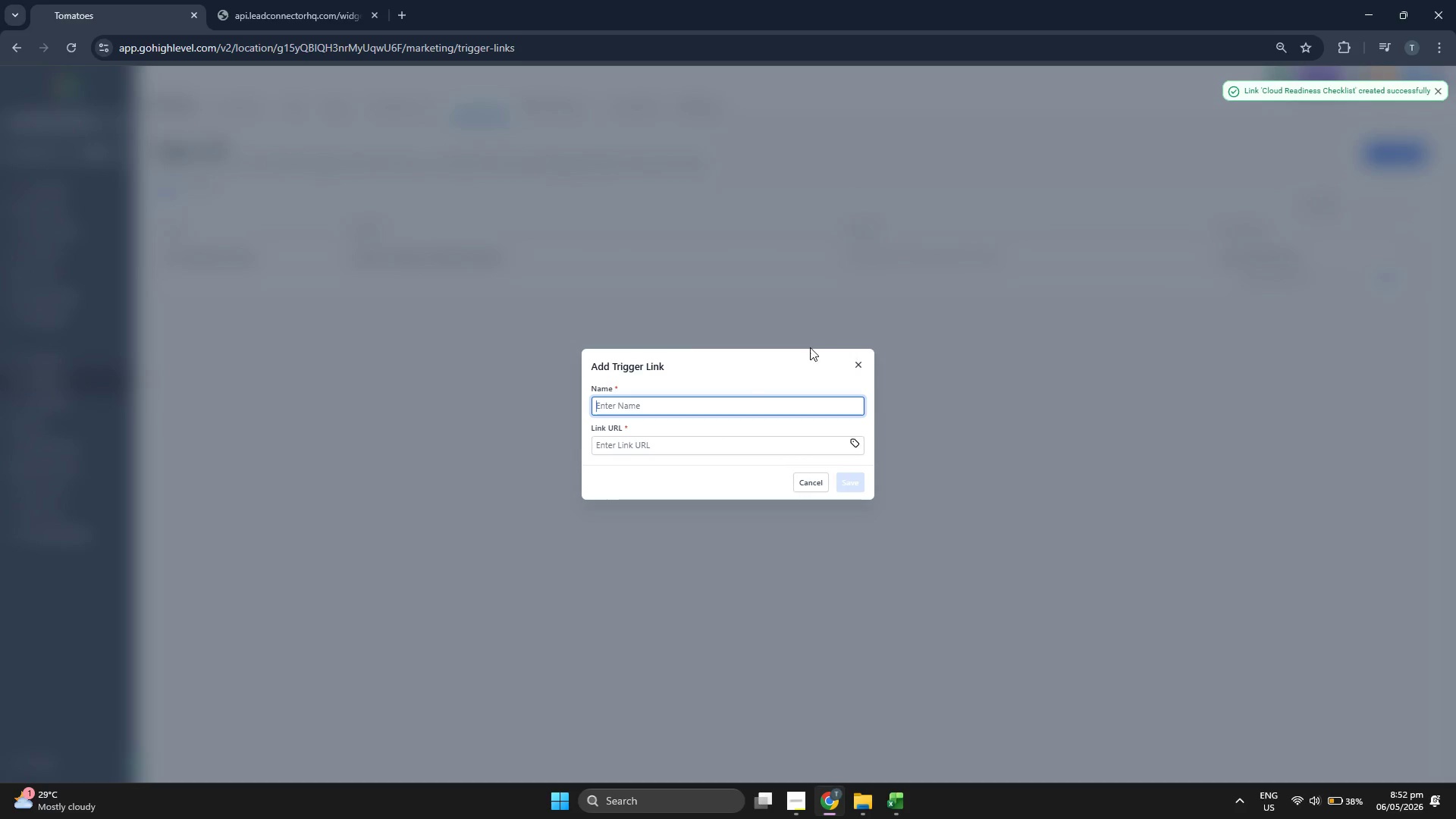 
left_click([699, 405])
 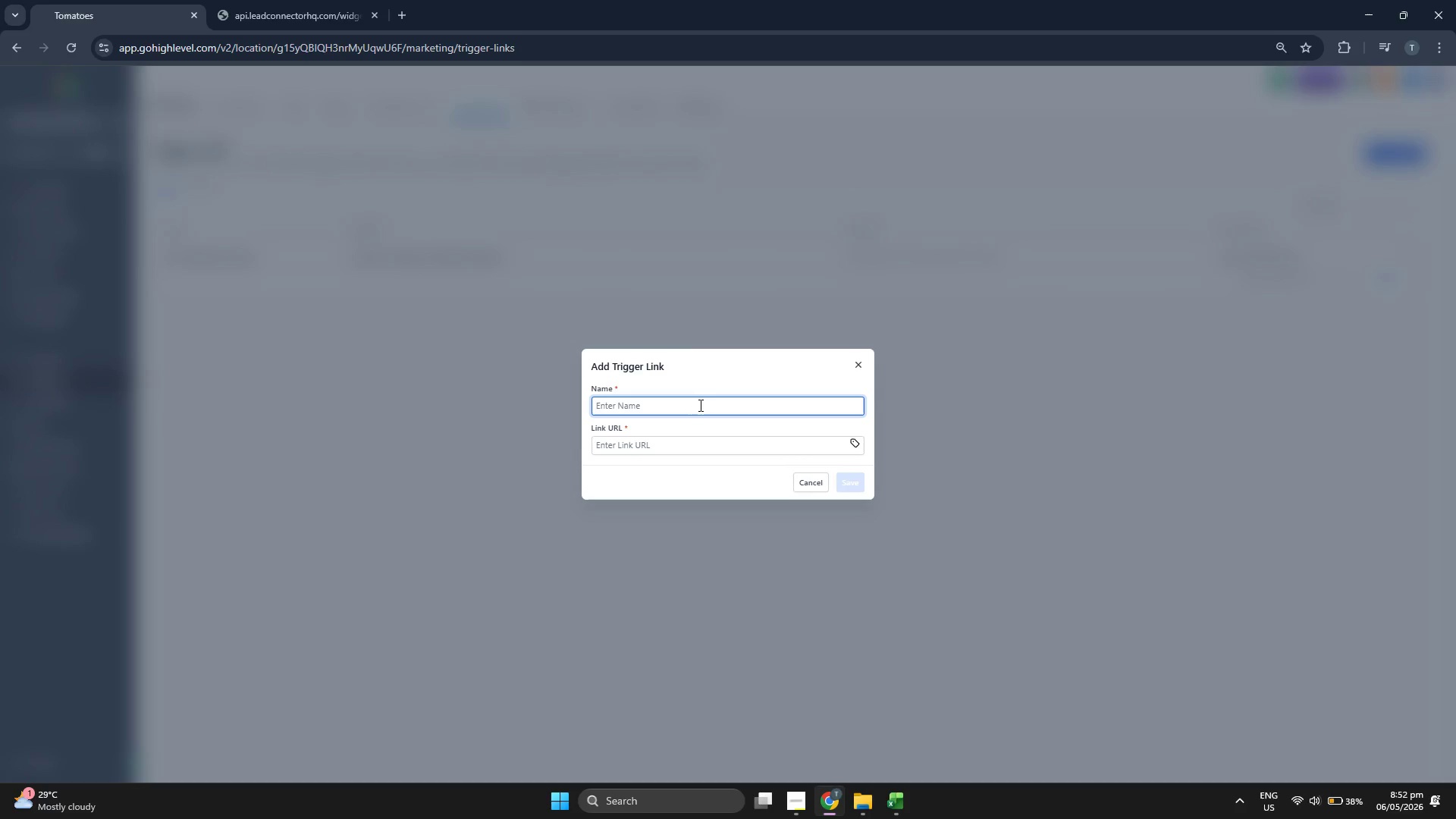 
type(Diso)
key(Backspace)
key(Backspace)
key(Backspace)
key(Backspace)
type(Briefd)
key(Backspace)
key(Backspace)
type(f d)
key(Backspace)
type(Dosc)
key(Backspace)
key(Backspace)
key(Backspace)
type(iscvero)
key(Backspace)
key(Backspace)
key(Backspace)
key(Backspace)
type(ocve)
key(Backspace)
key(Backspace)
key(Backspace)
type(very Call)
 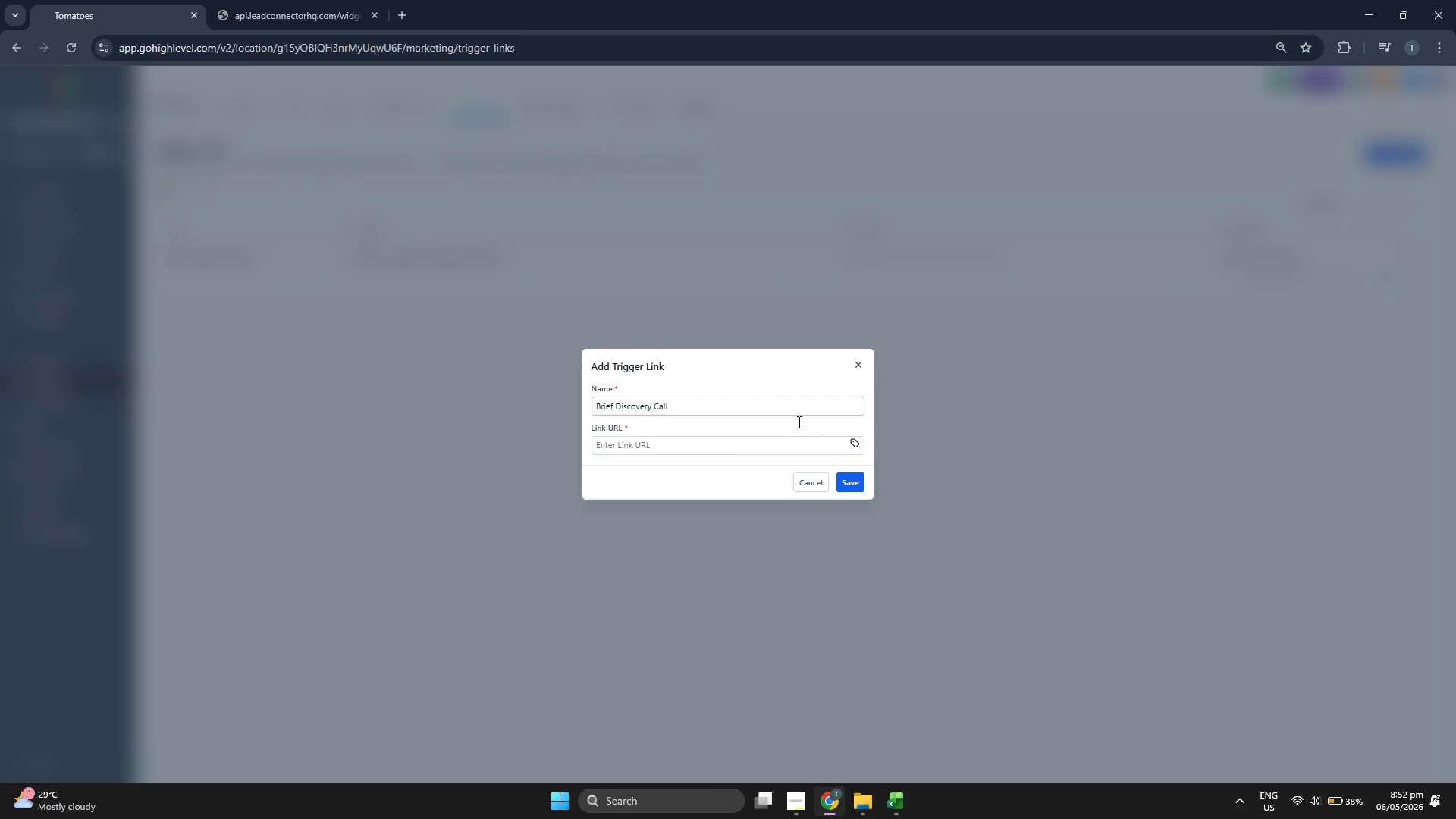 
left_click([308, 0])
 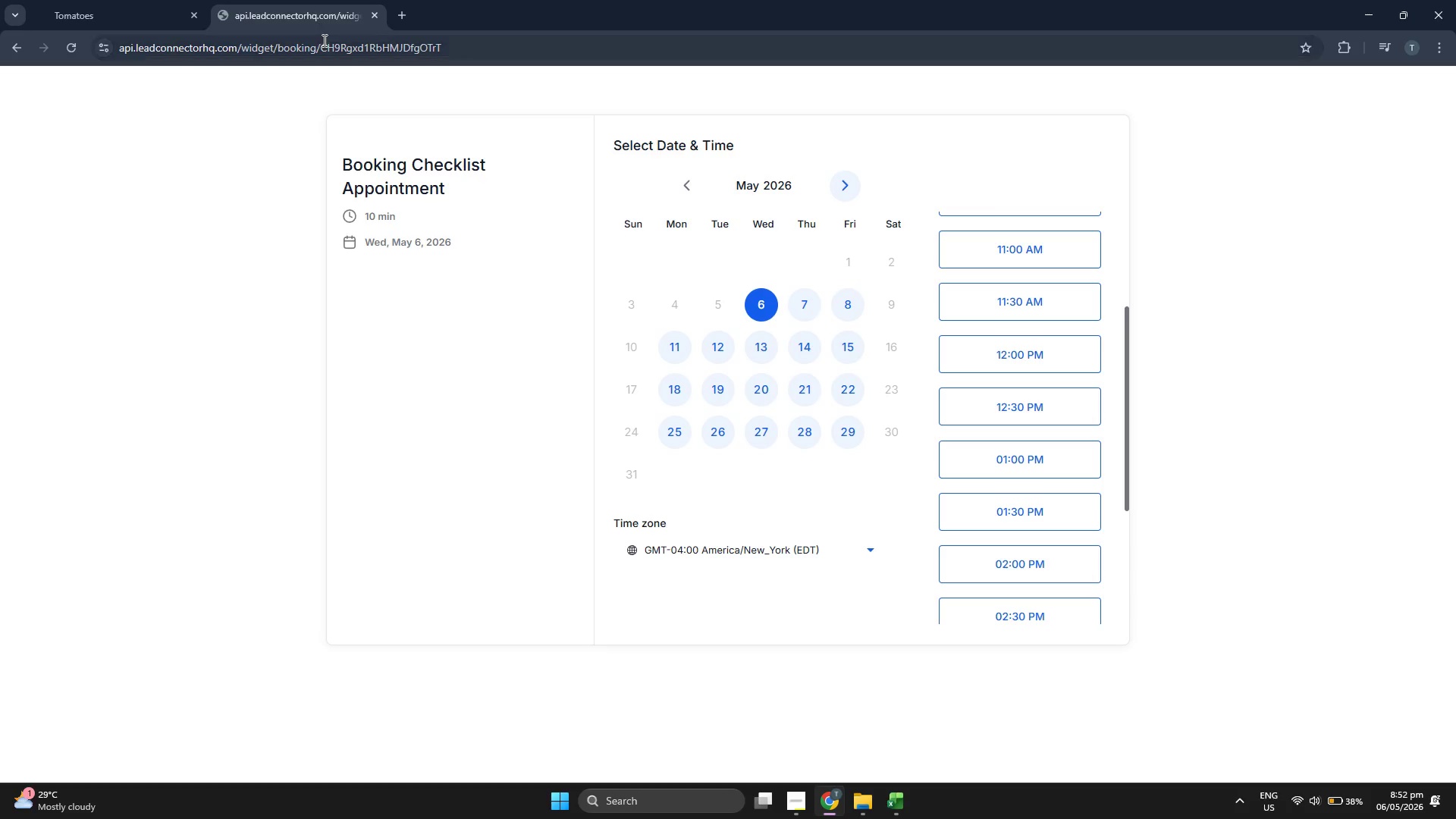 
left_click([324, 41])
 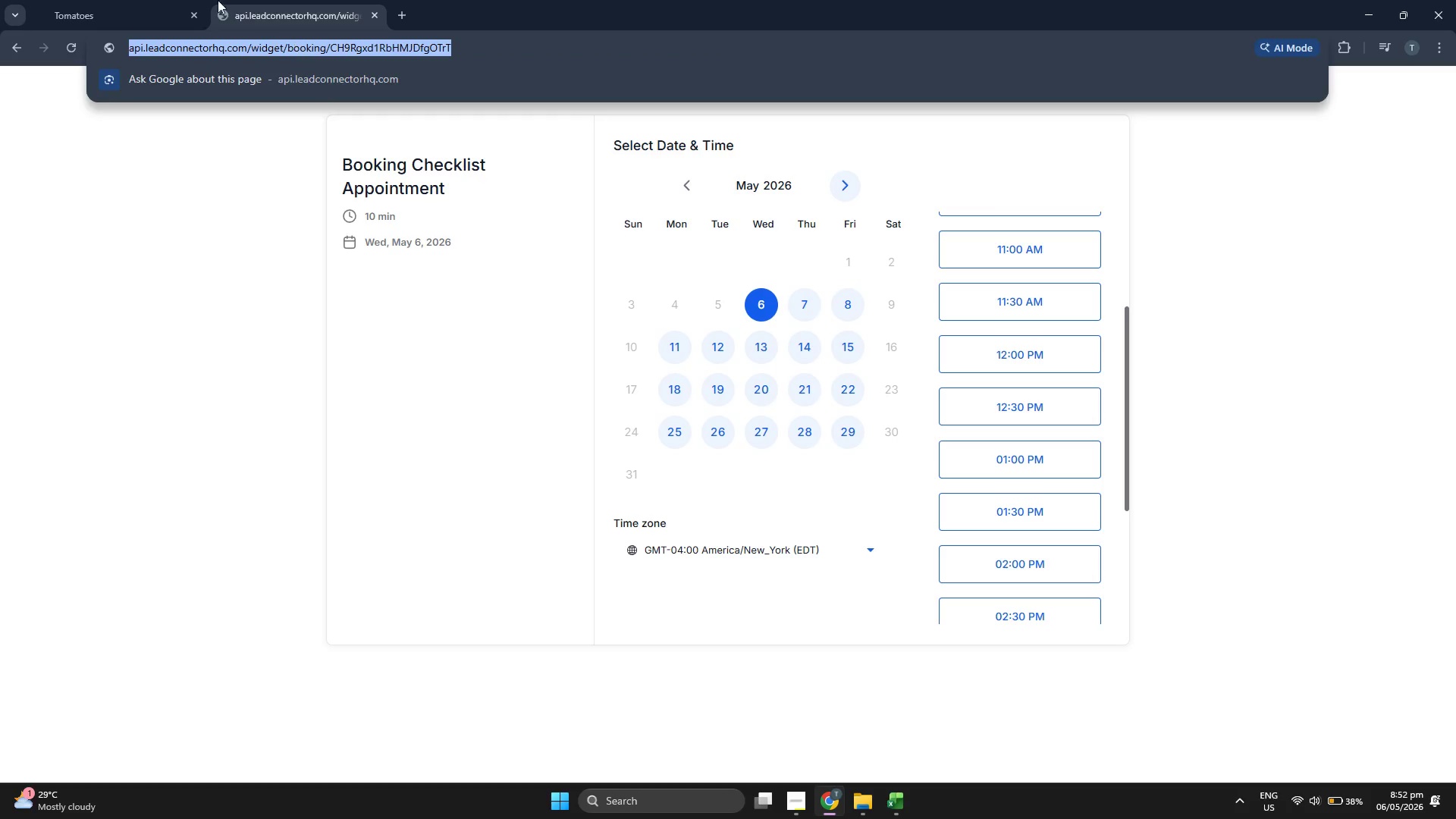 
left_click([171, 0])
 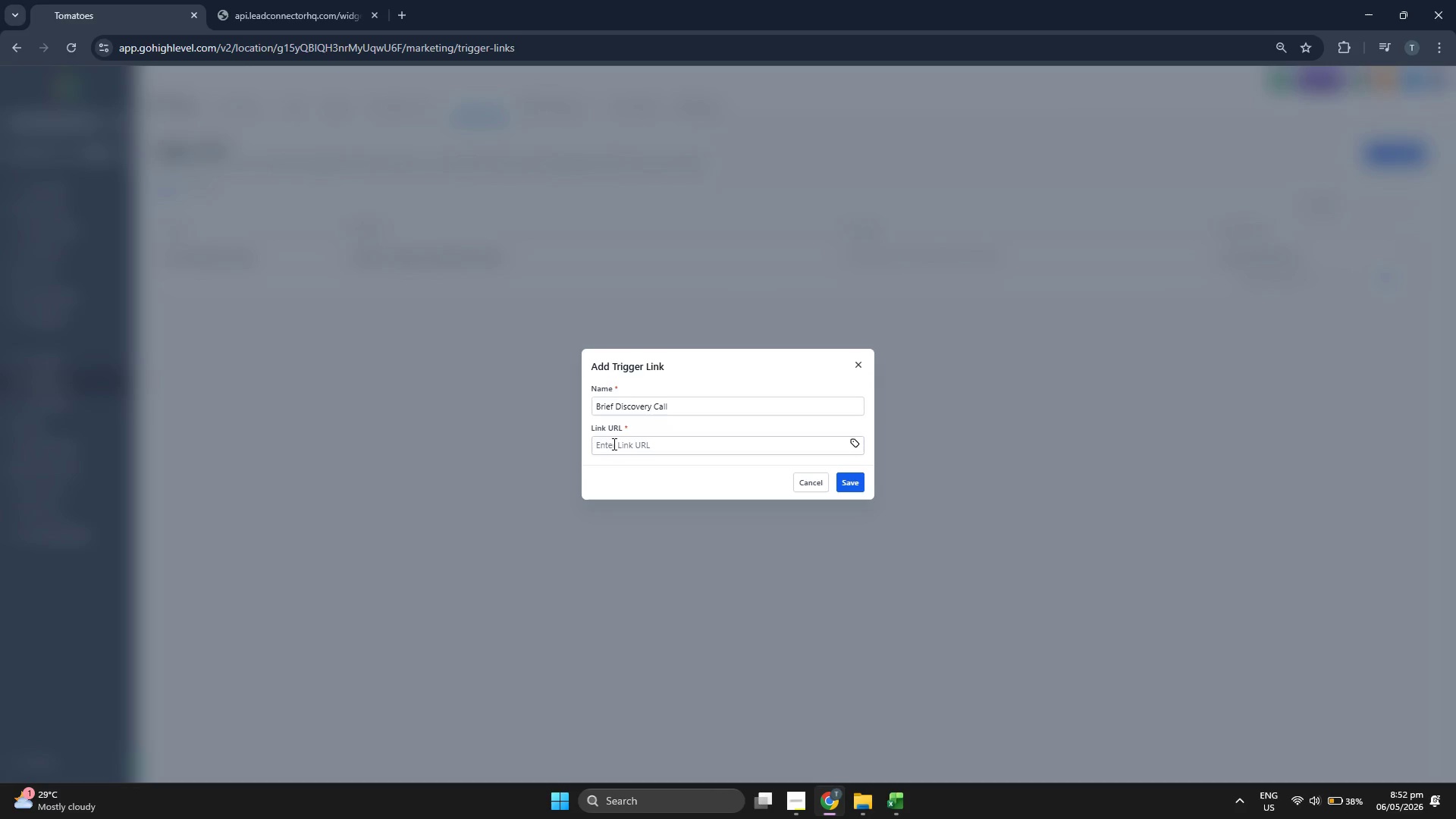 
left_click([625, 445])
 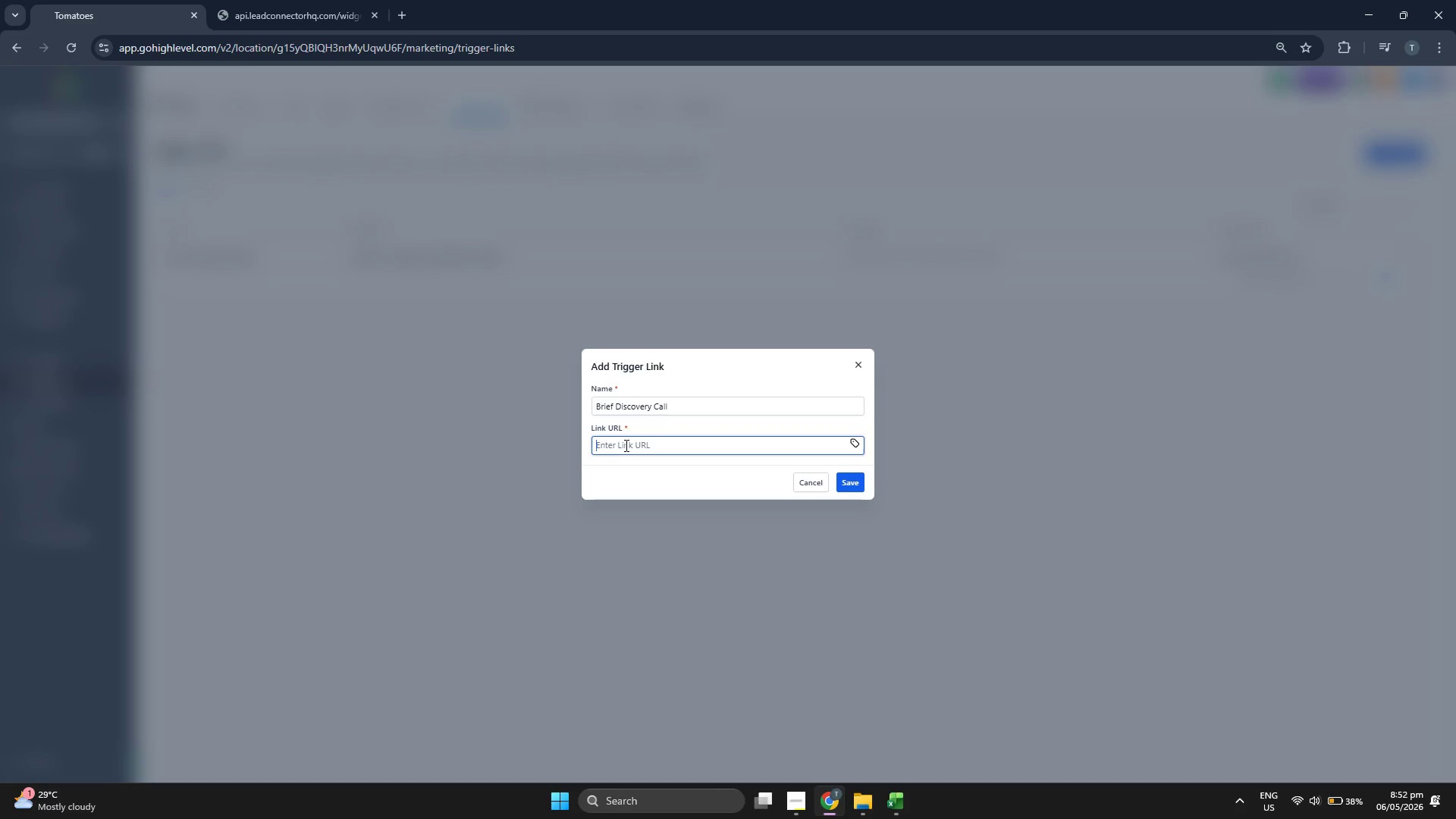 
key(Control+ControlLeft)
 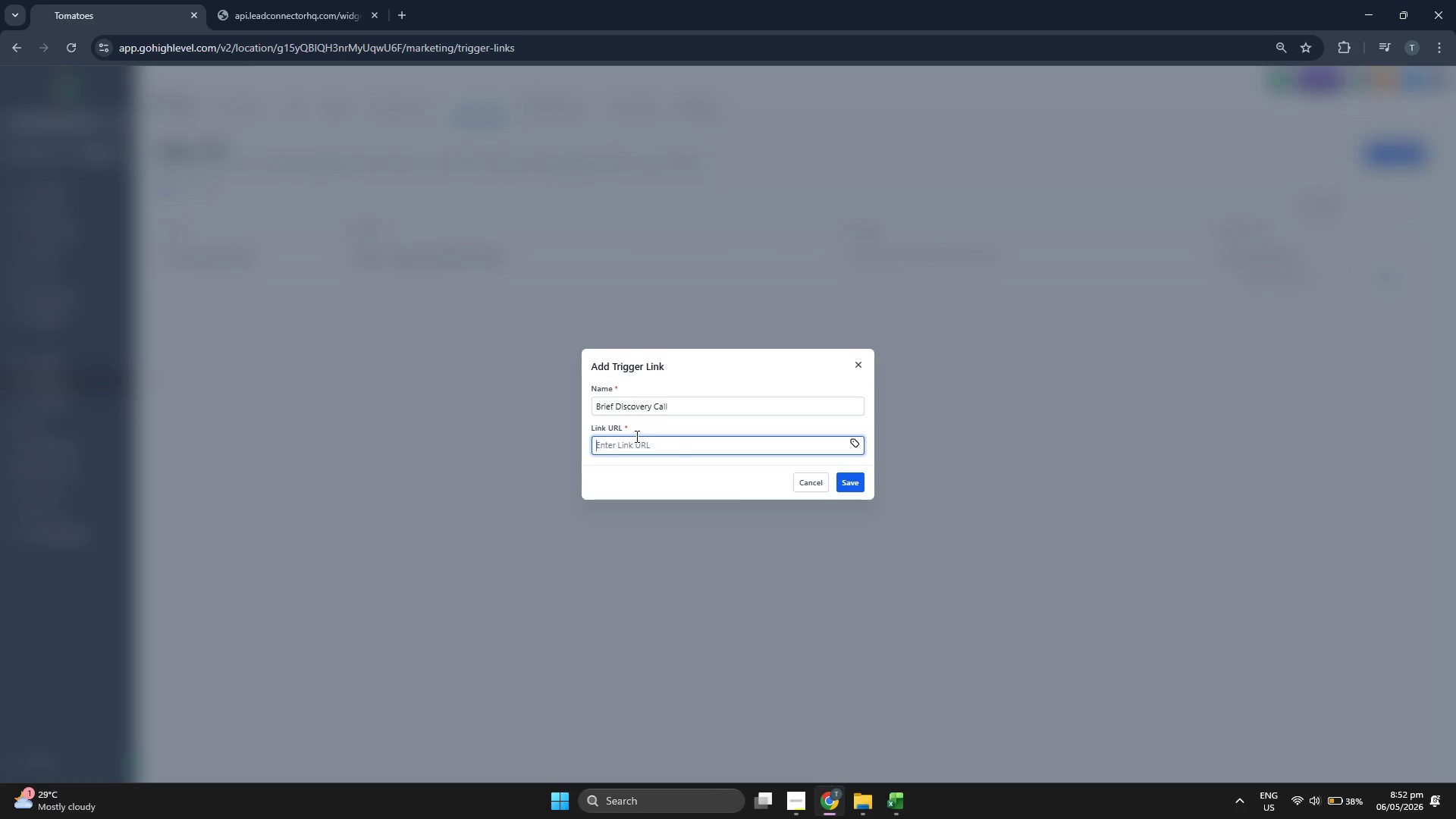 
key(Control+V)
 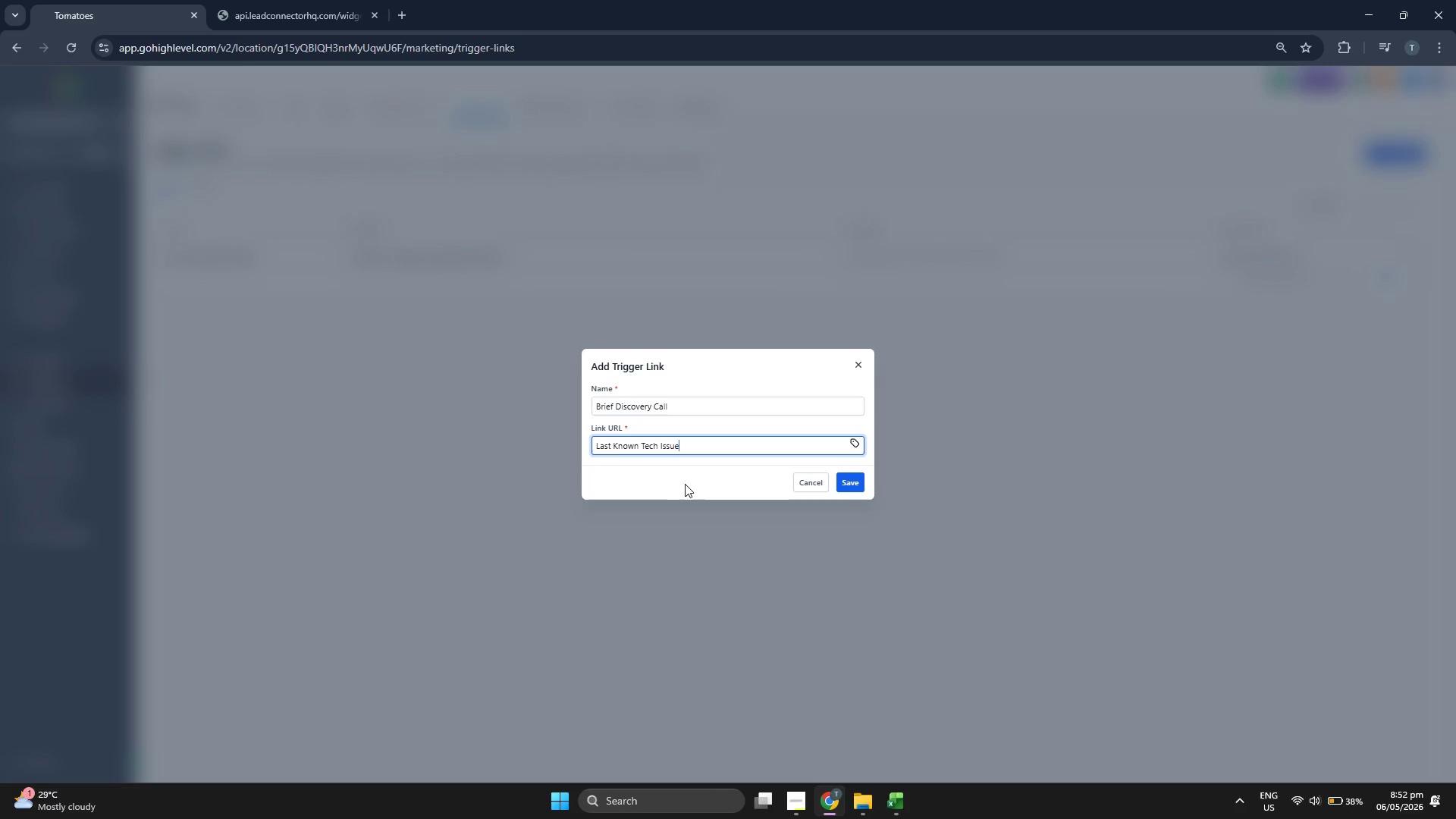 
left_click([686, 485])
 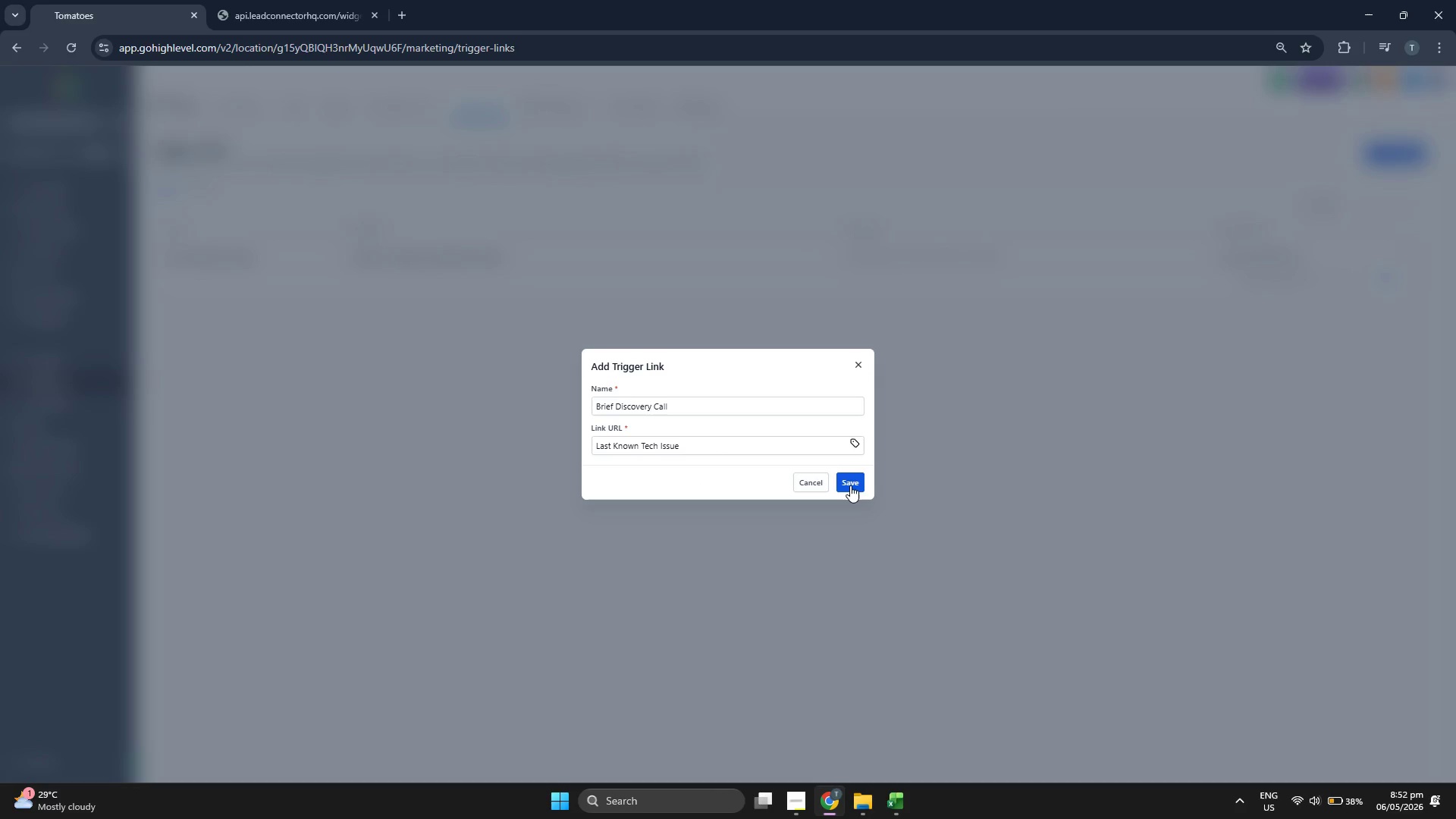 
left_click([852, 484])
 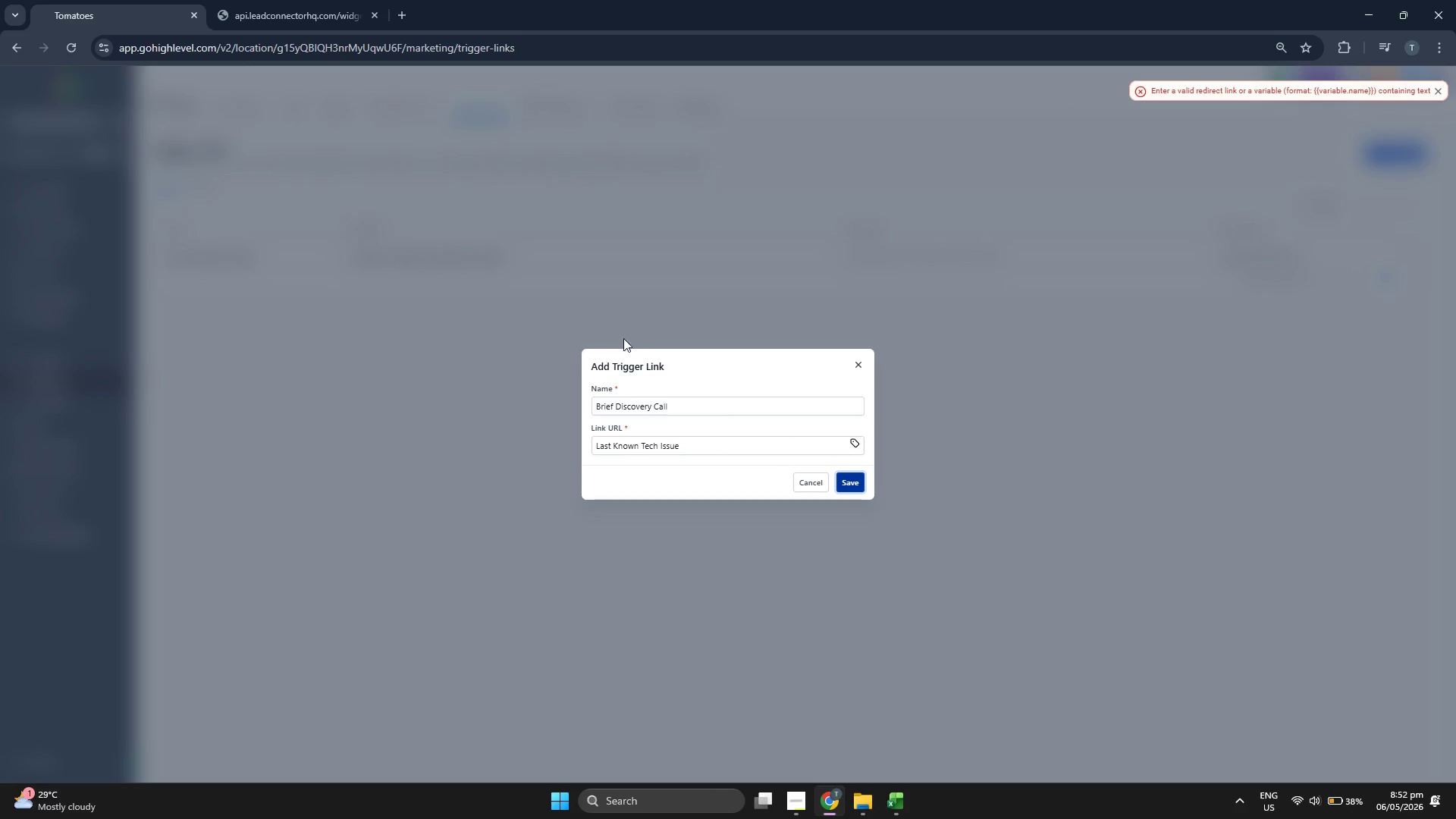 
left_click([350, 0])
 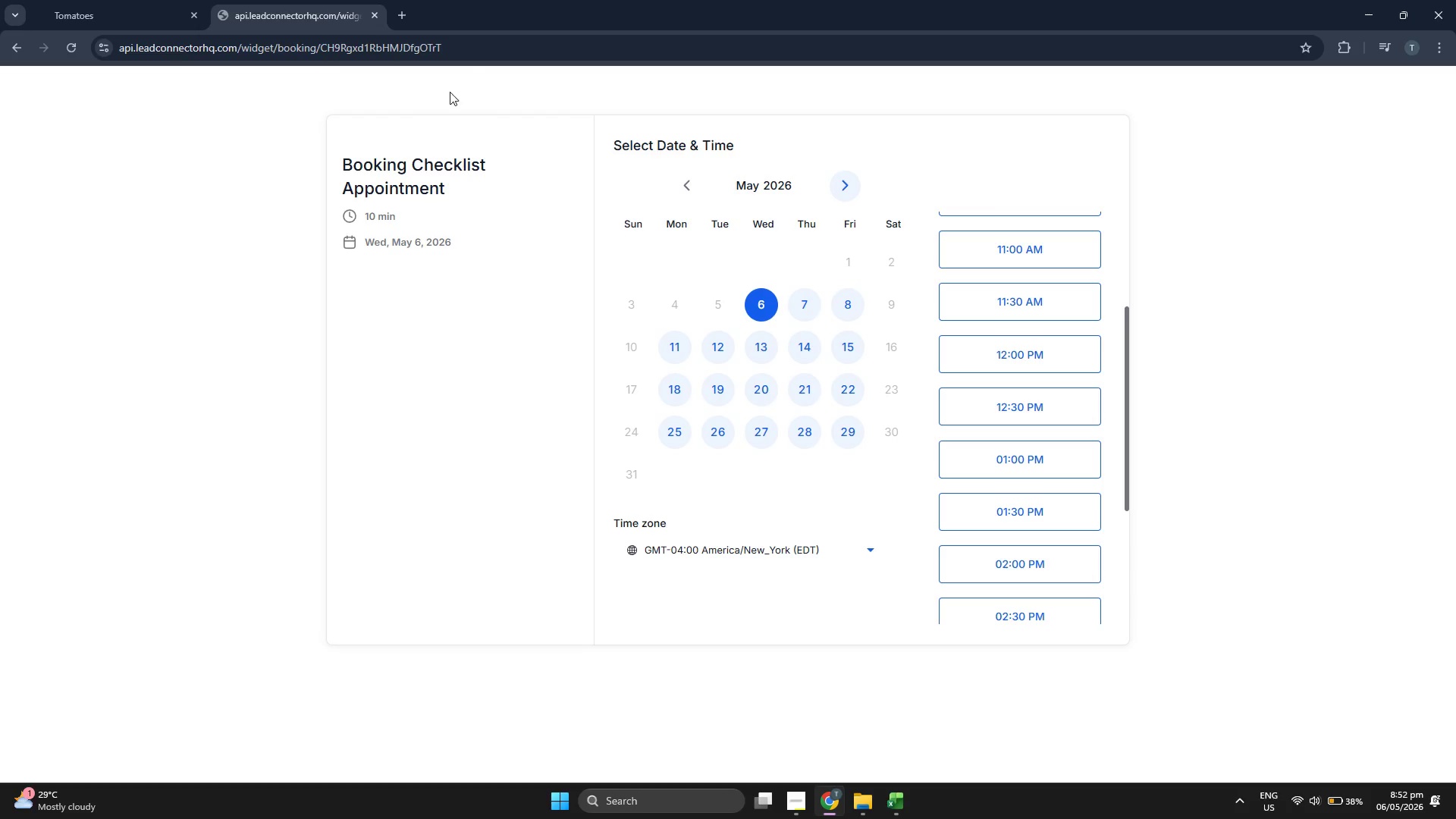 
double_click([494, 52])
 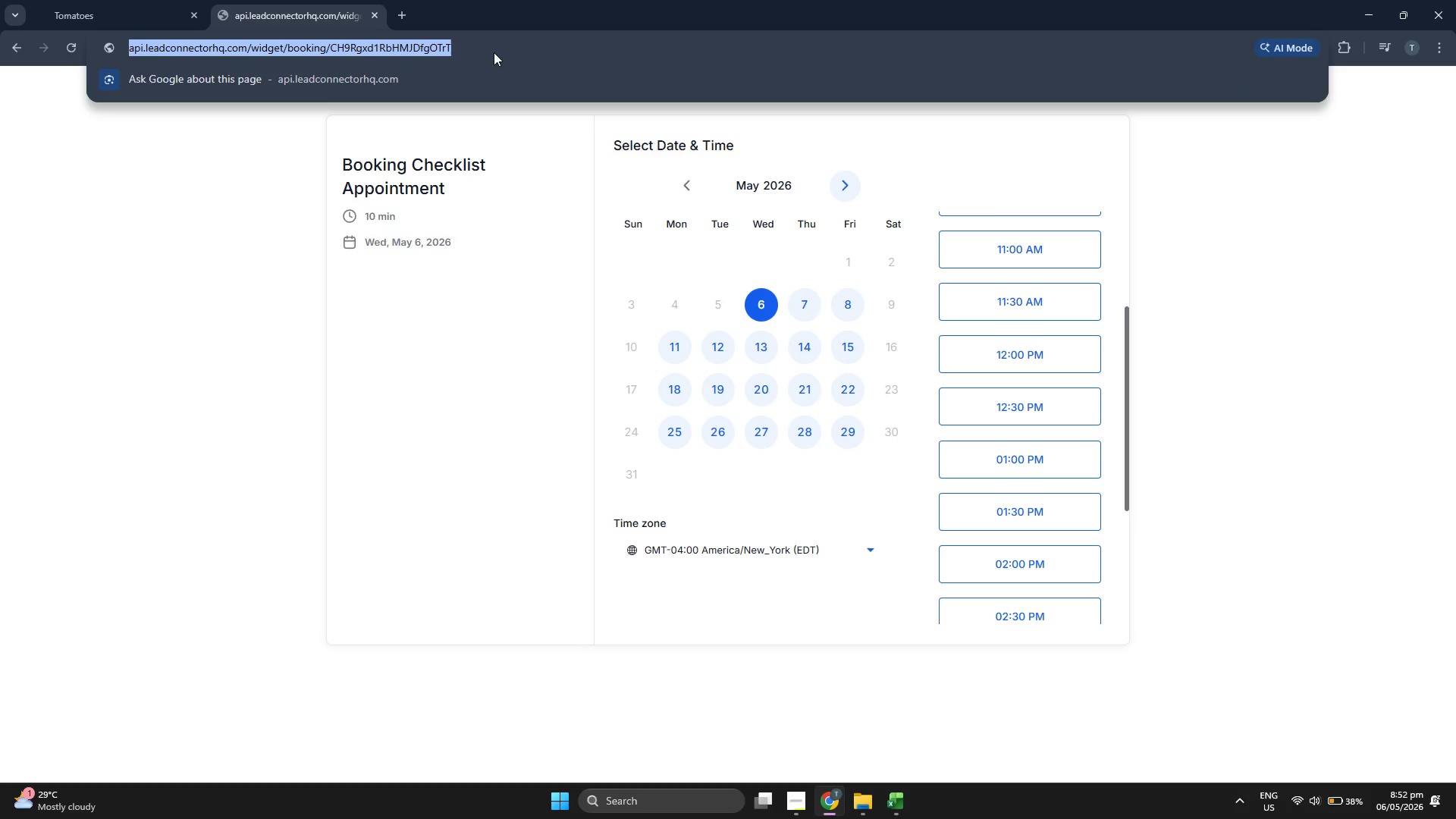 
key(Control+ControlLeft)
 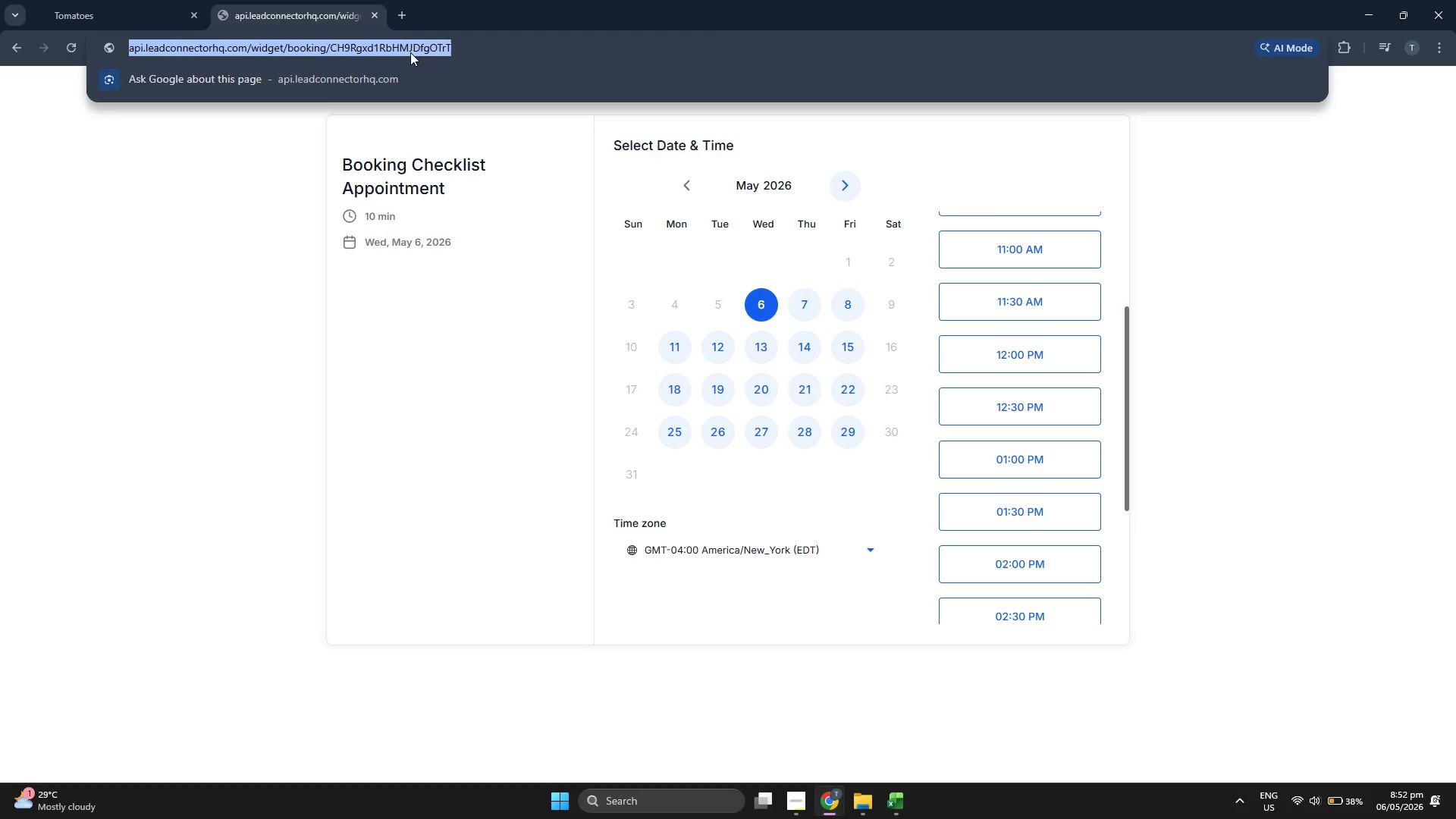 
key(Control+C)
 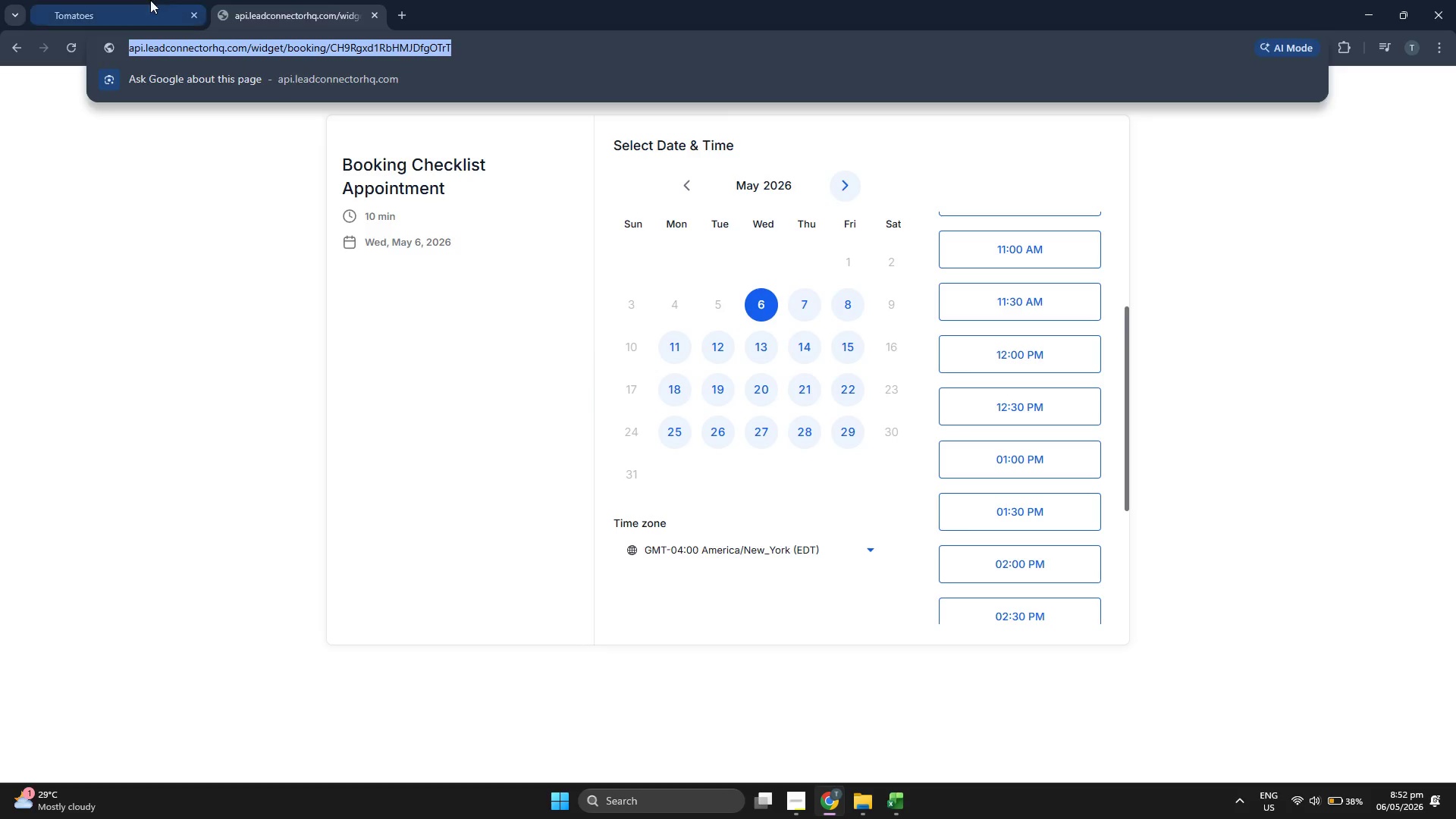 
left_click([146, 0])
 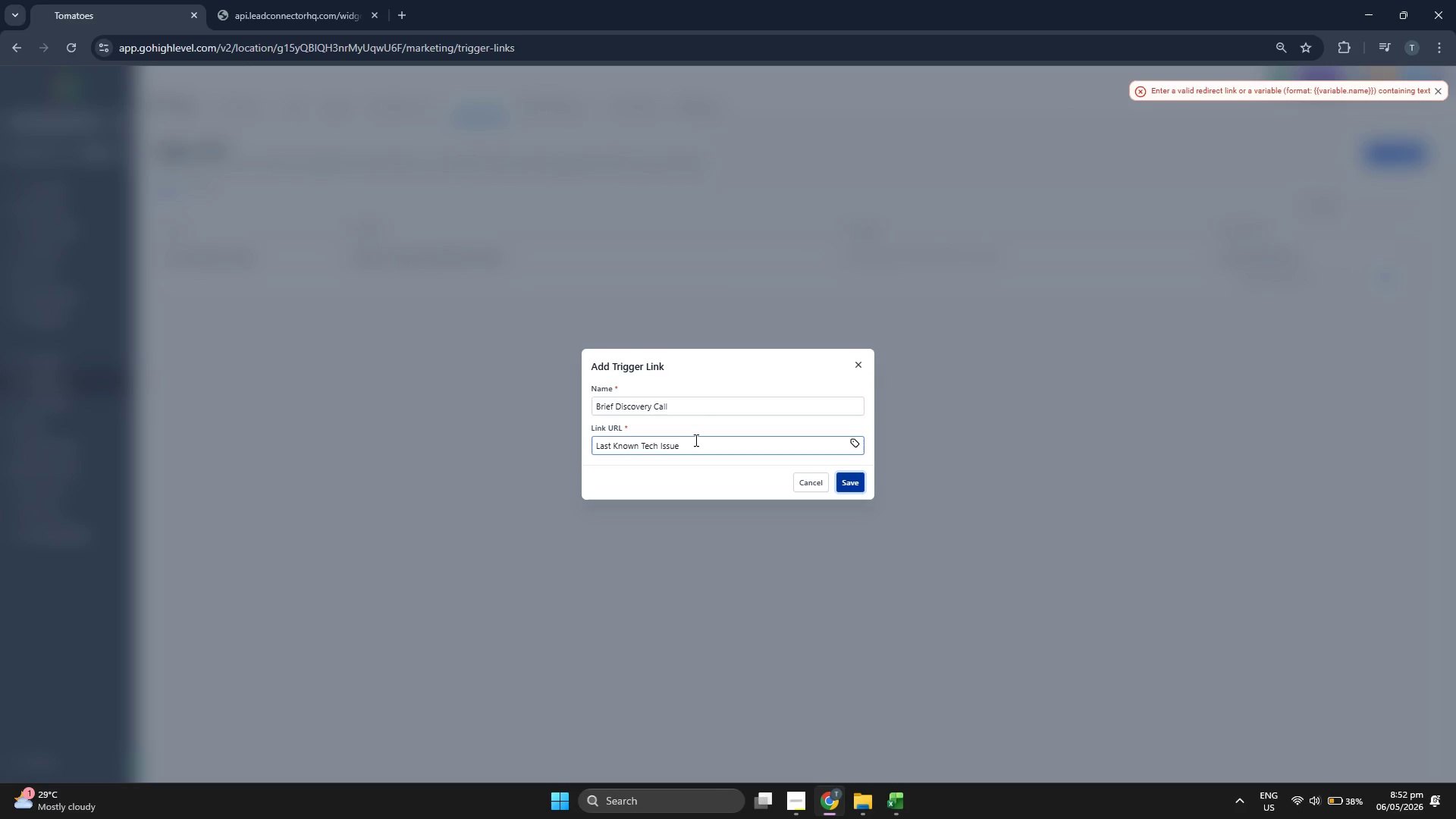 
double_click([695, 440])
 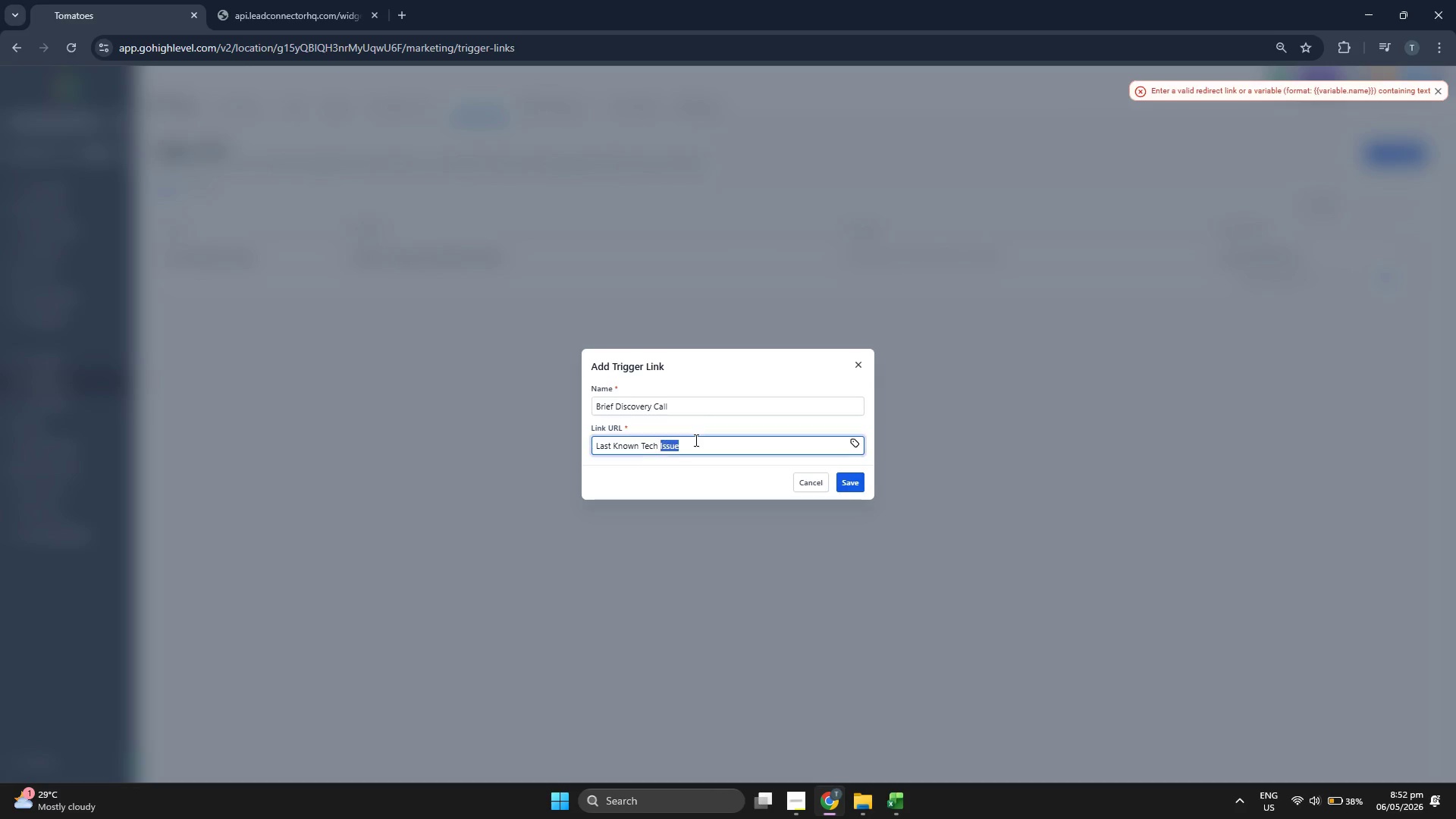 
triple_click([695, 440])
 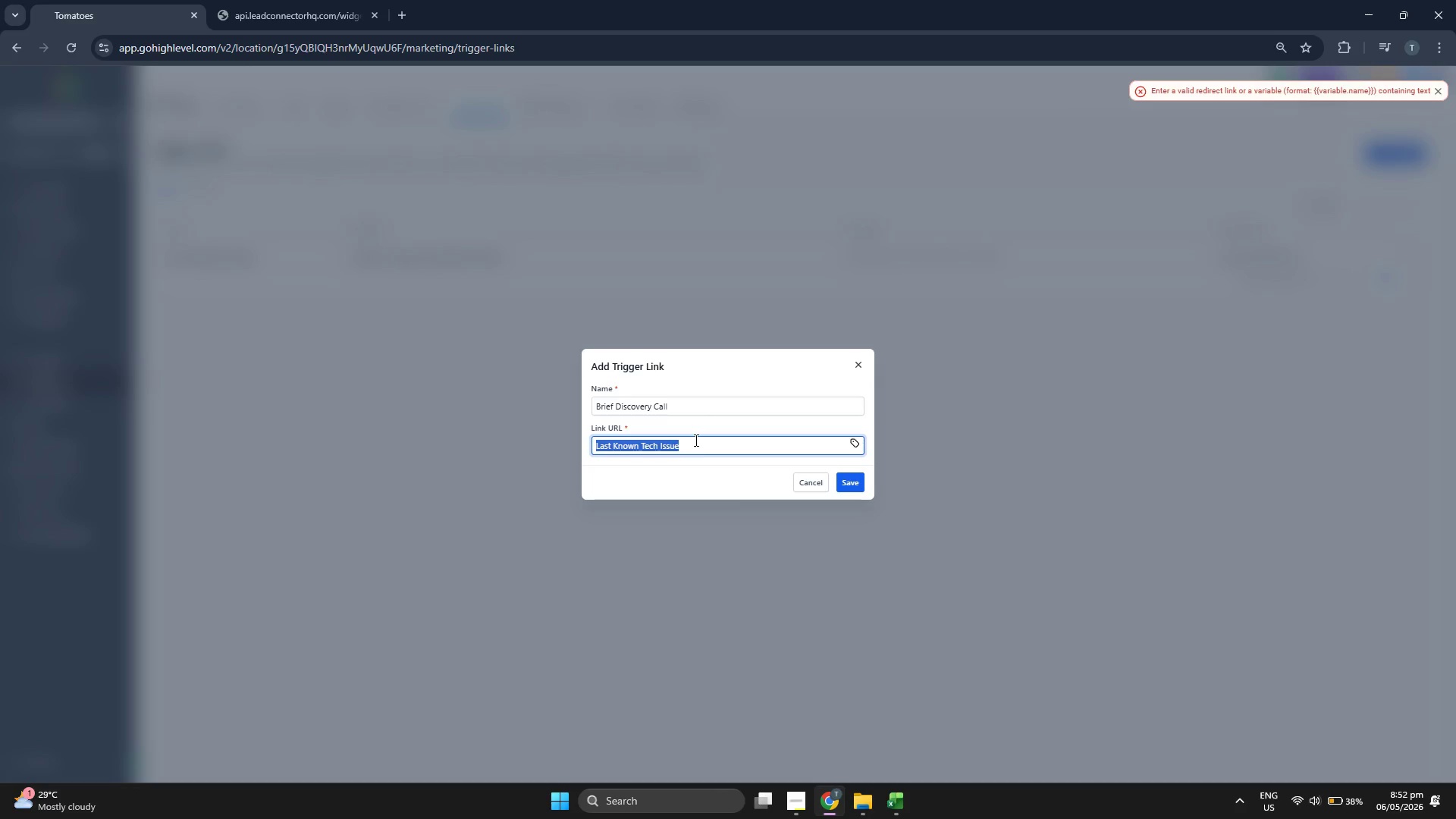 
key(Control+ControlLeft)
 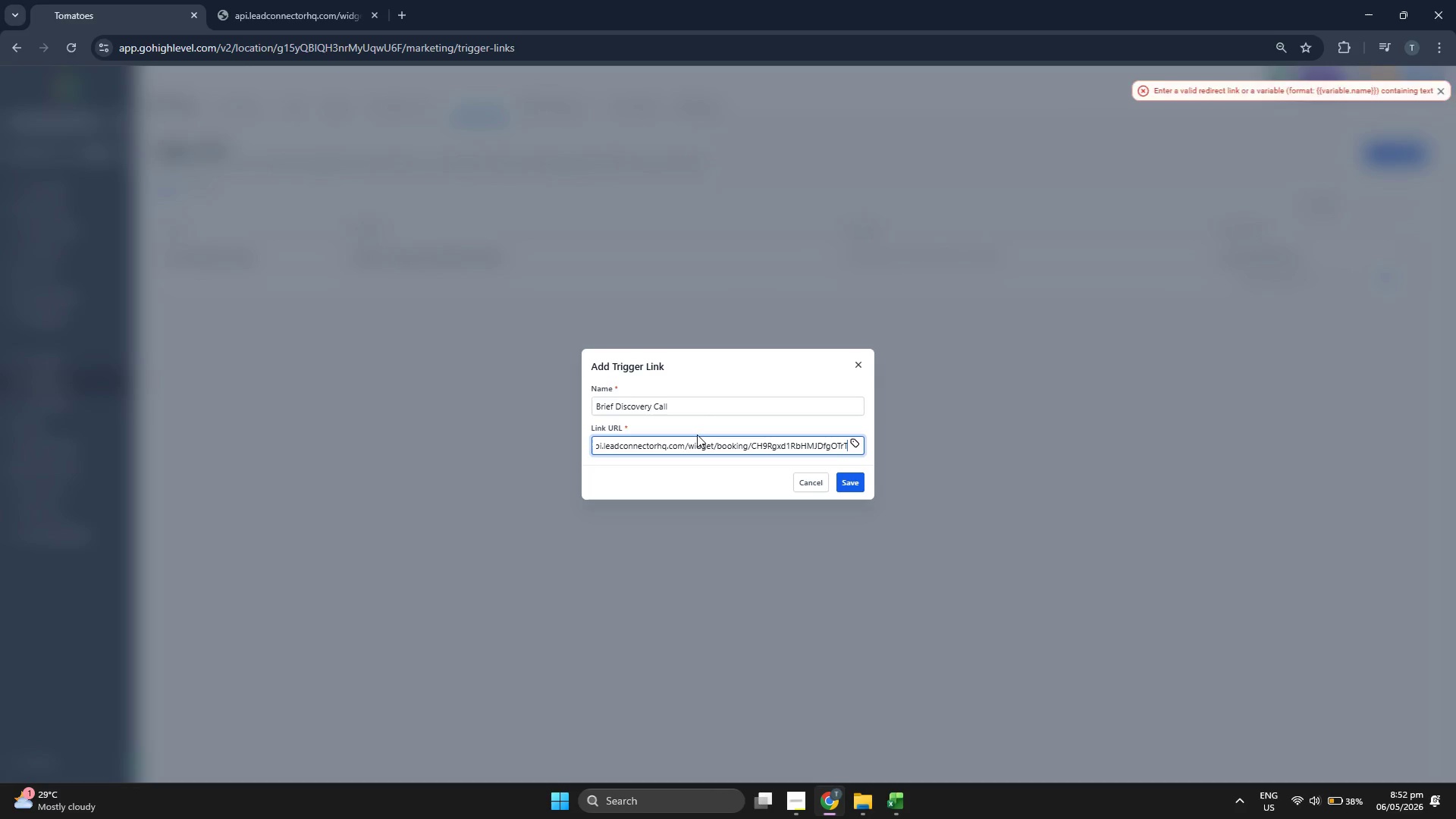 
key(Control+V)
 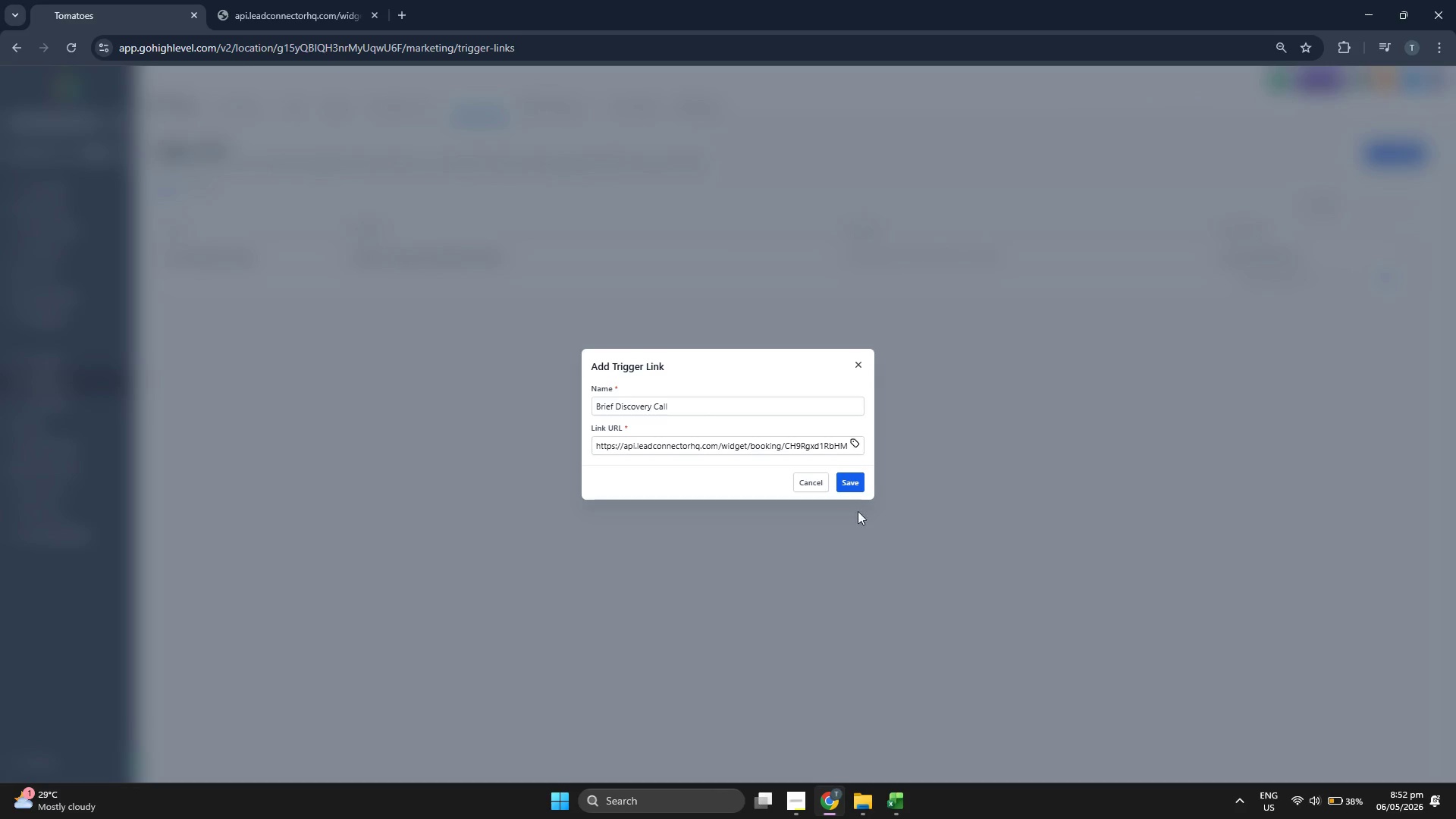 
left_click([849, 478])
 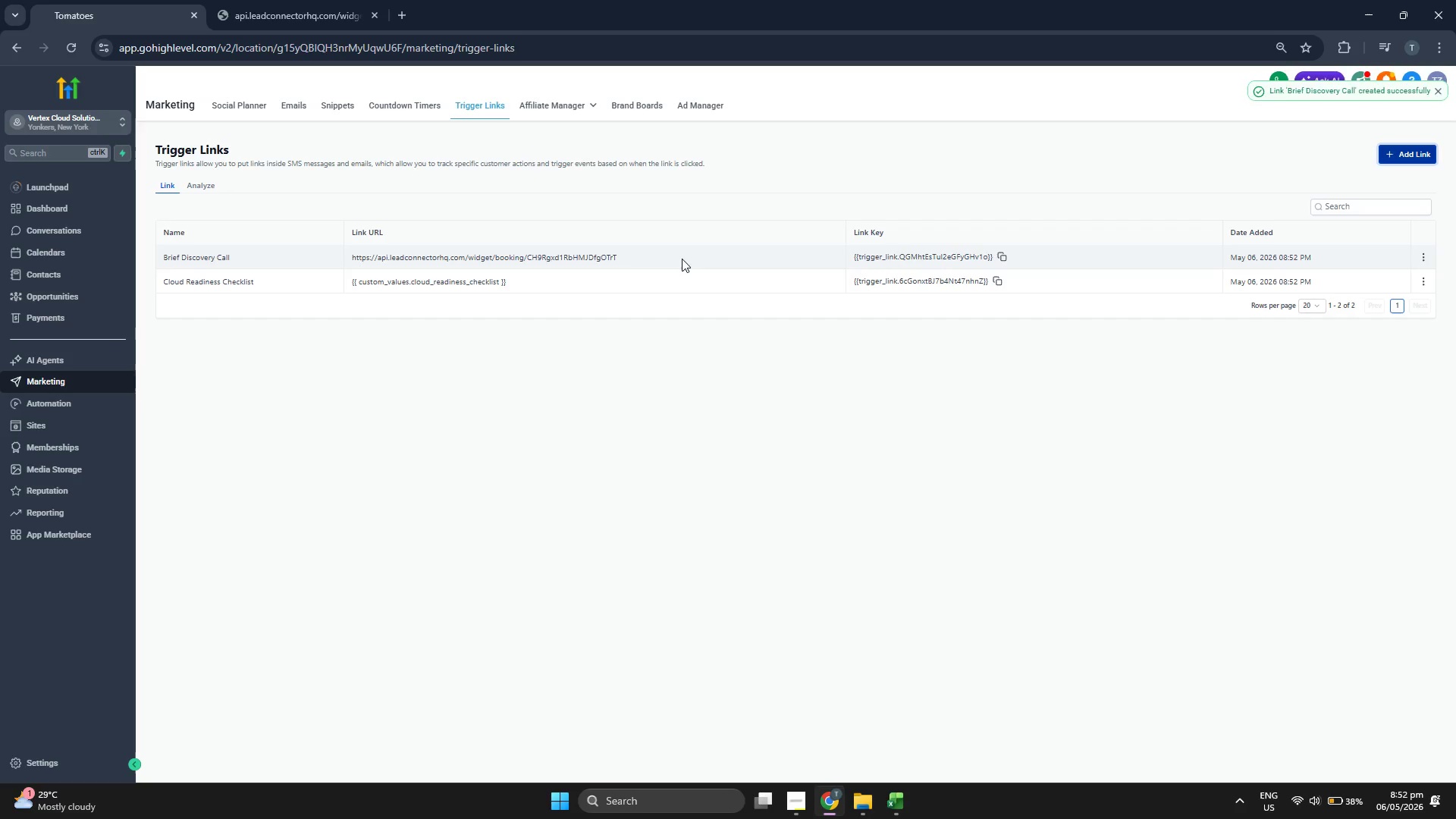 
wait(7.22)
 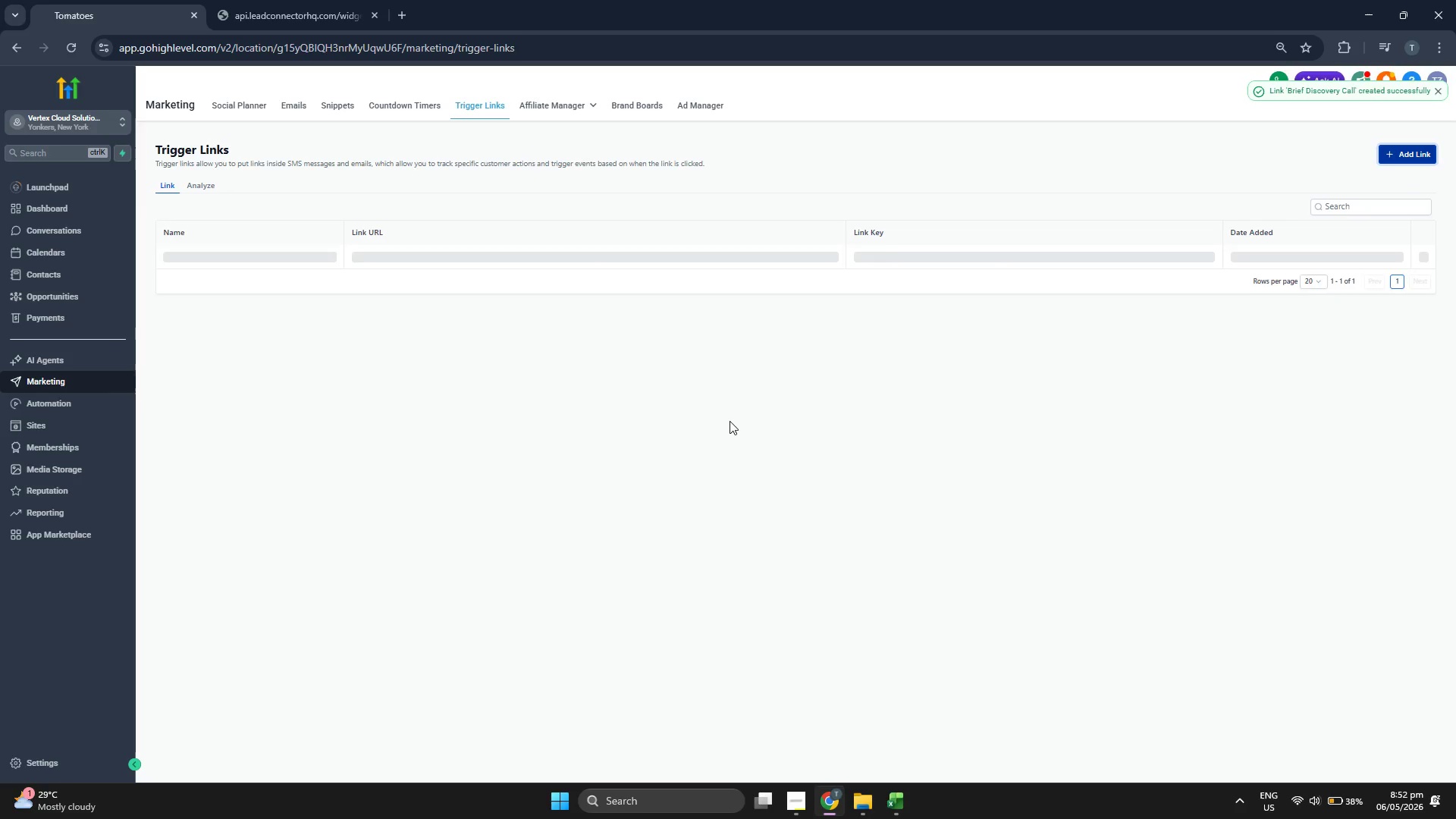 
left_click([90, 273])
 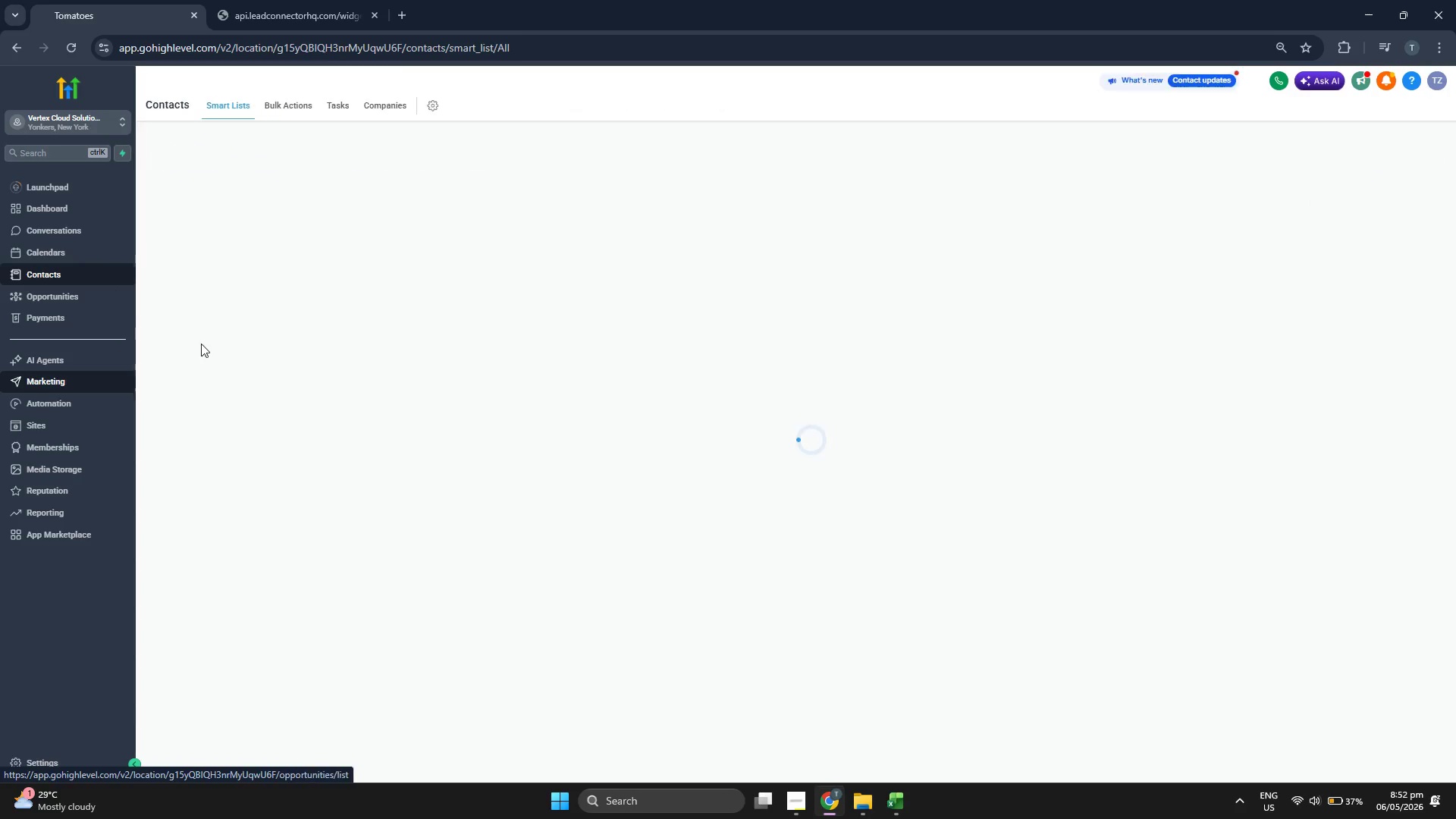 
mouse_move([309, 384])
 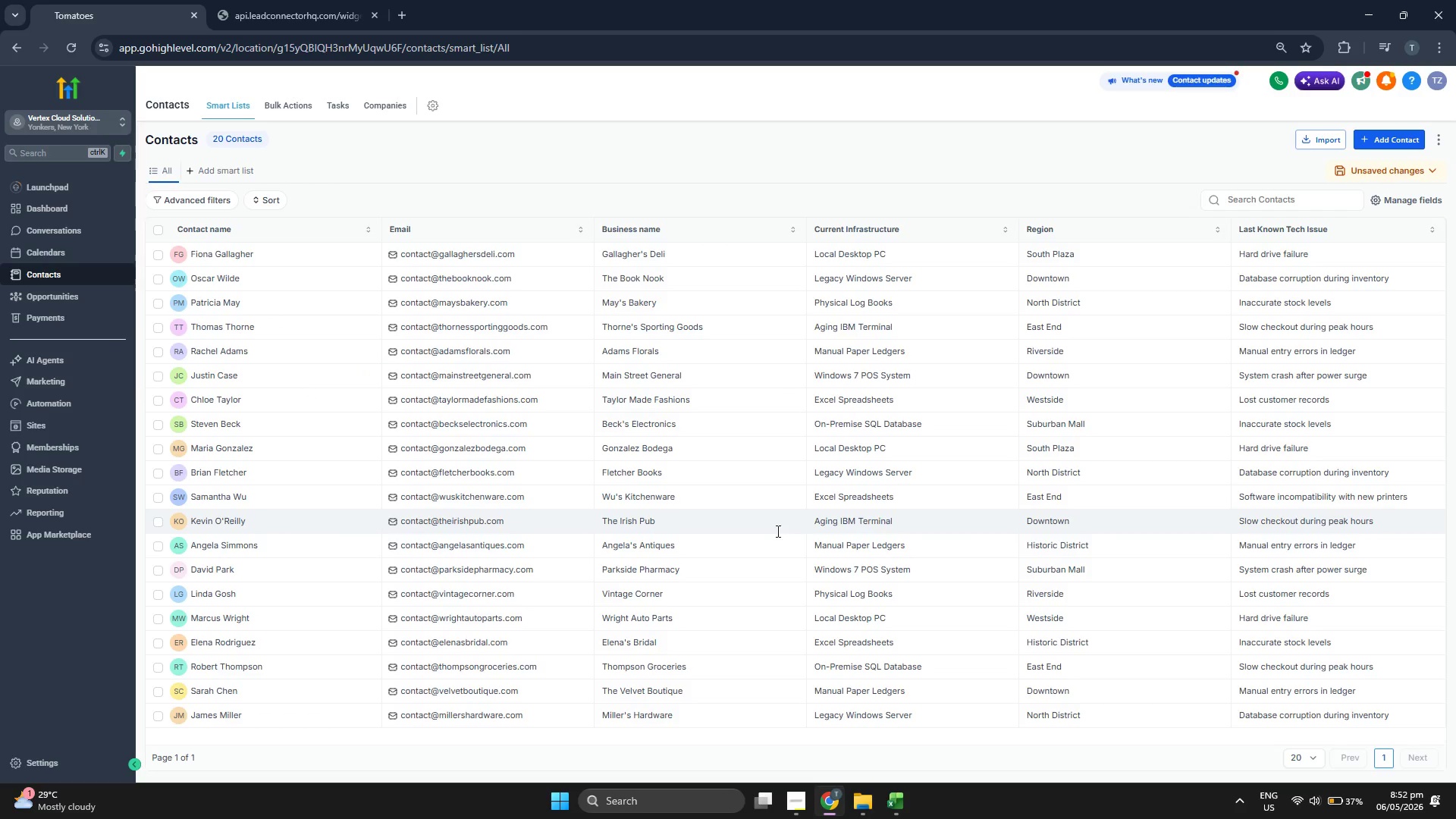 
scroll: coordinate [776, 532], scroll_direction: down, amount: 1.0
 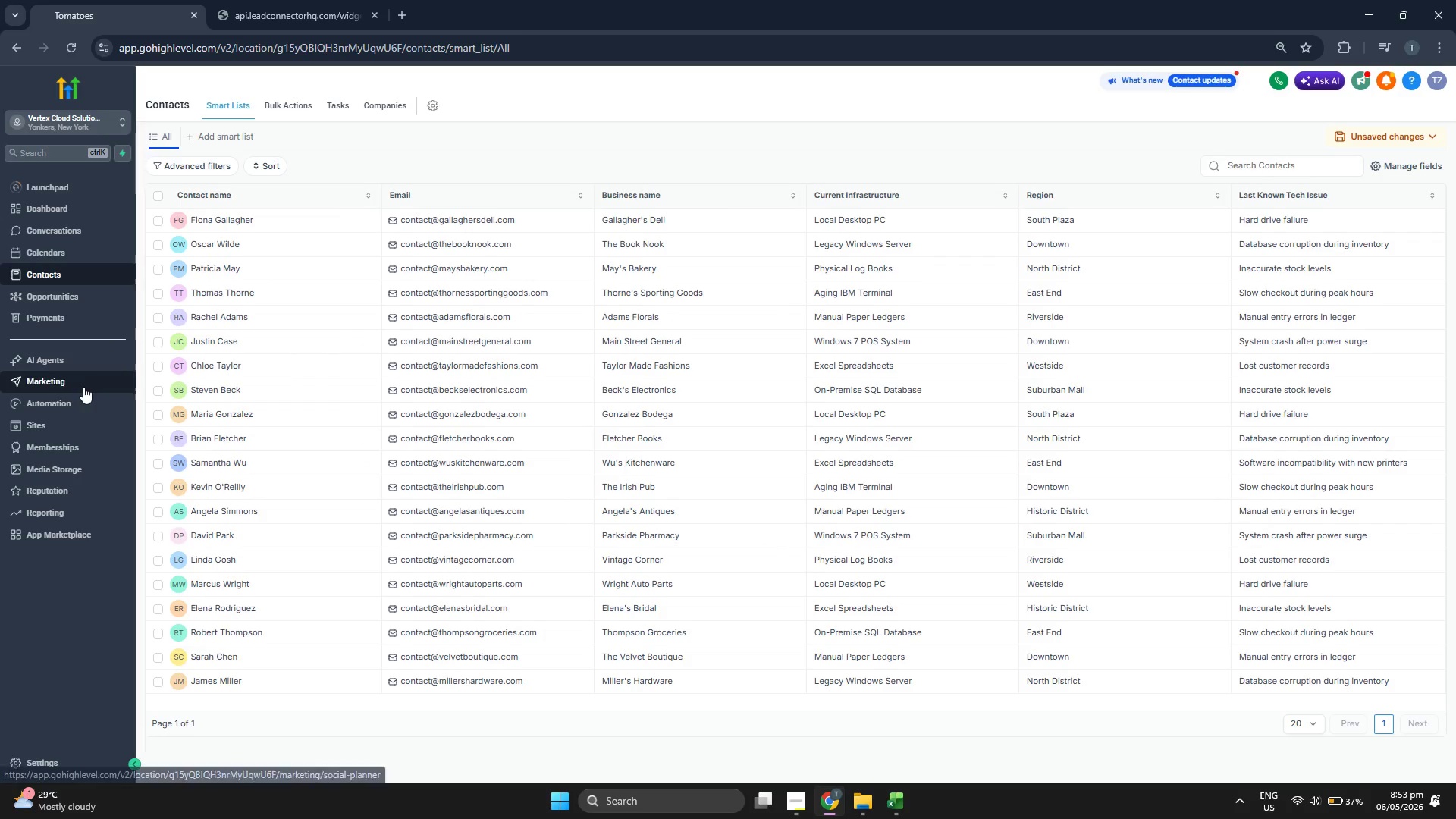 
left_click([82, 386])
 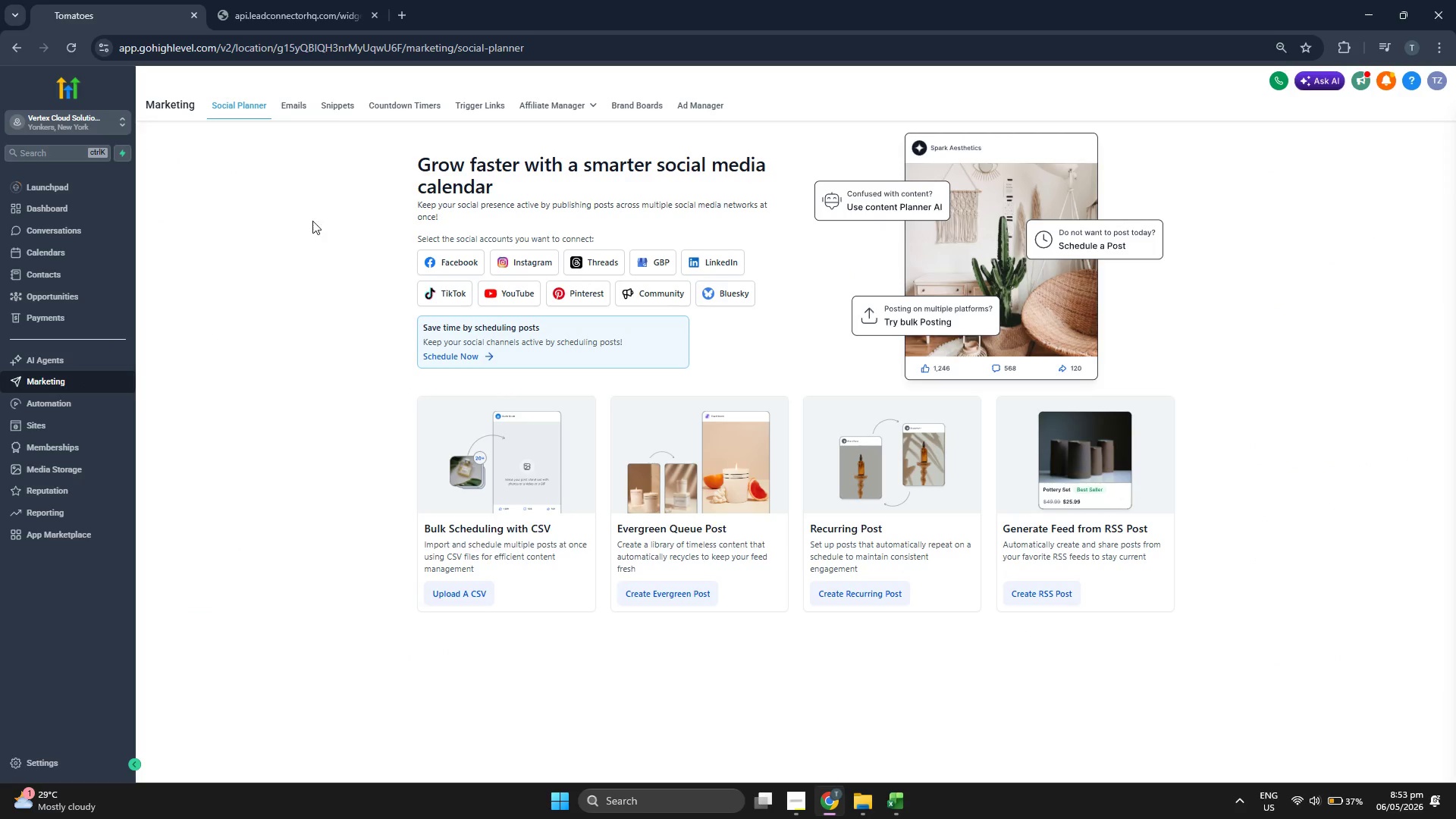 
left_click([478, 106])
 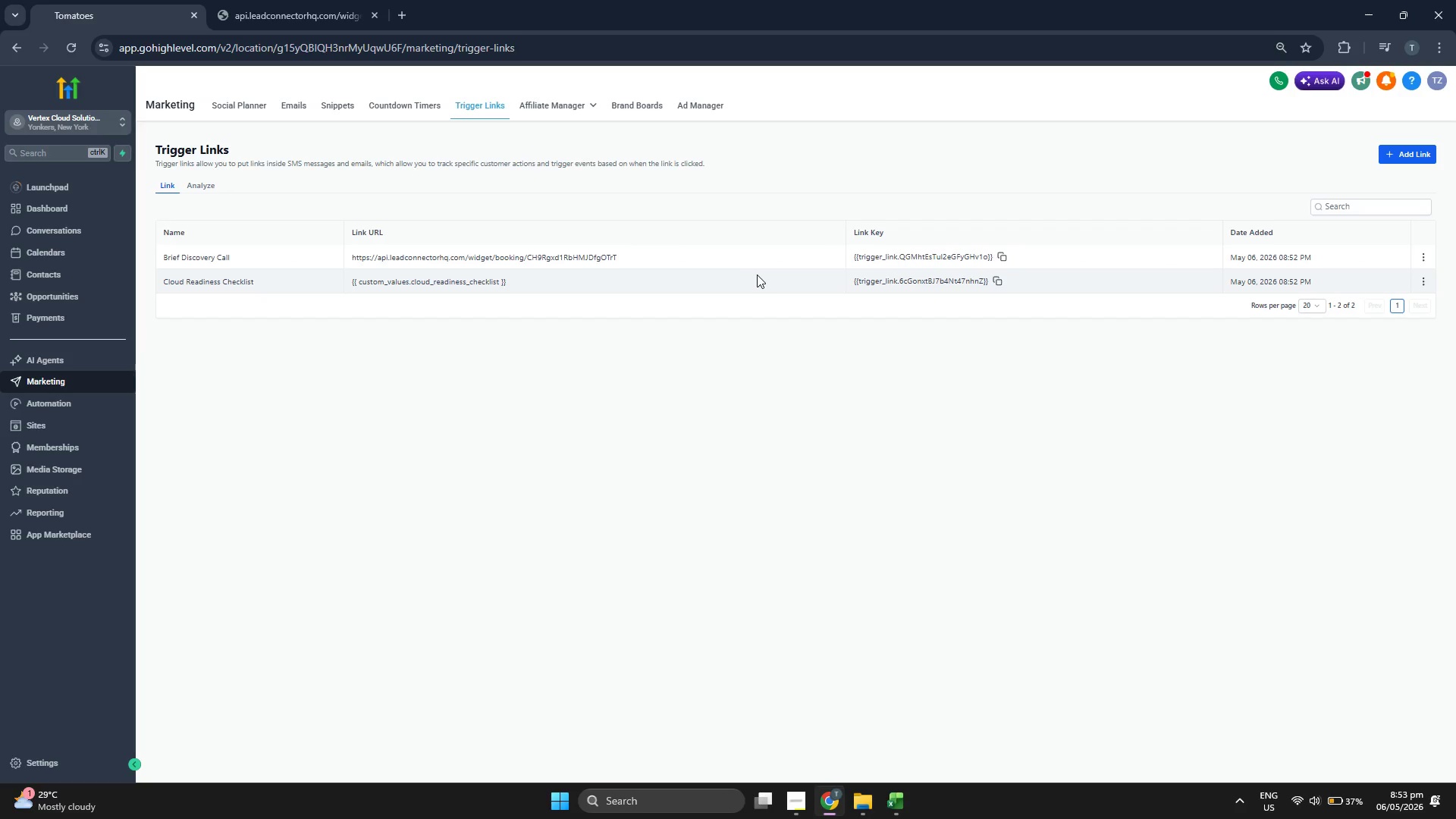 
left_click([291, 114])
 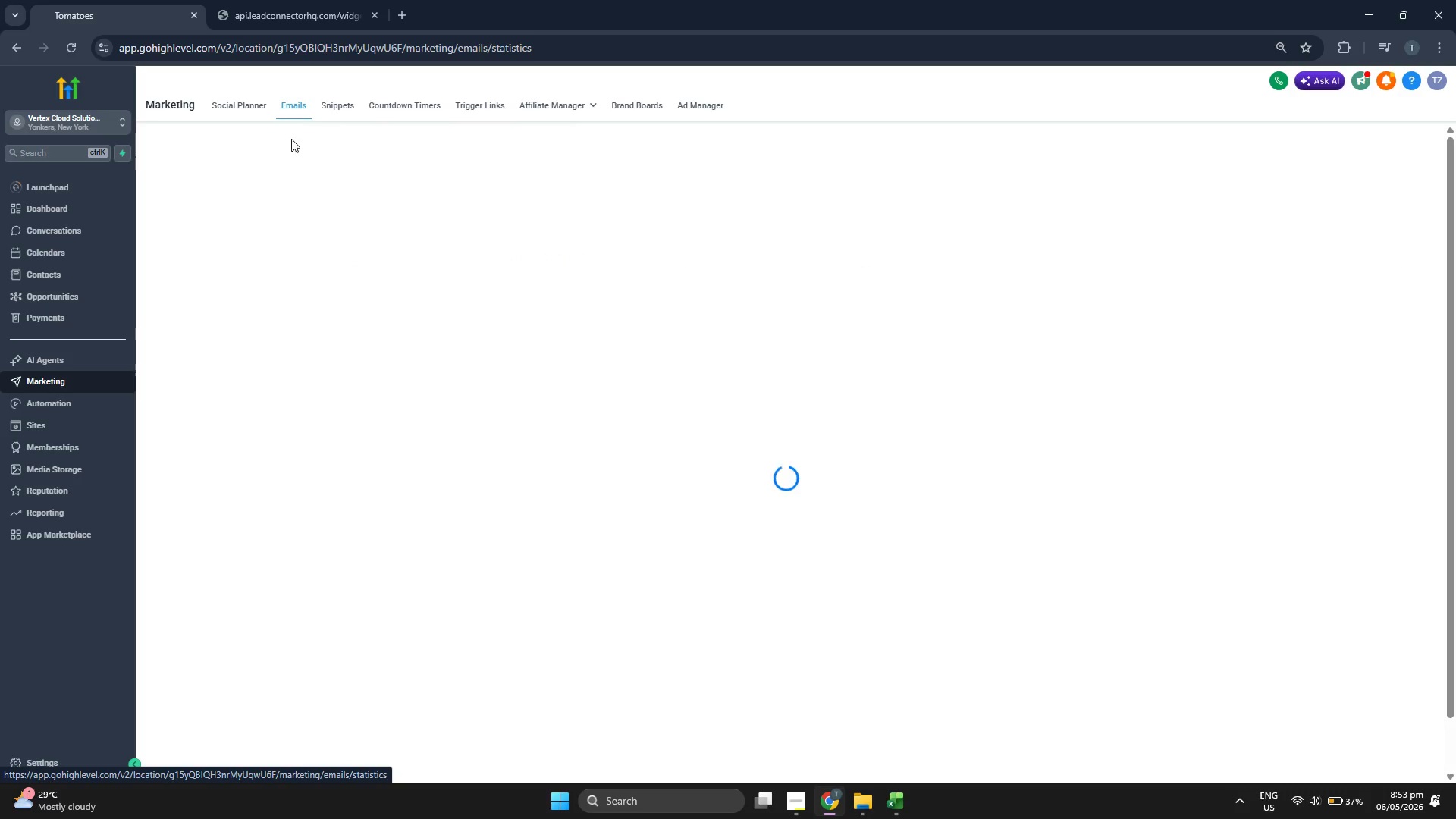 
mouse_move([362, 331])
 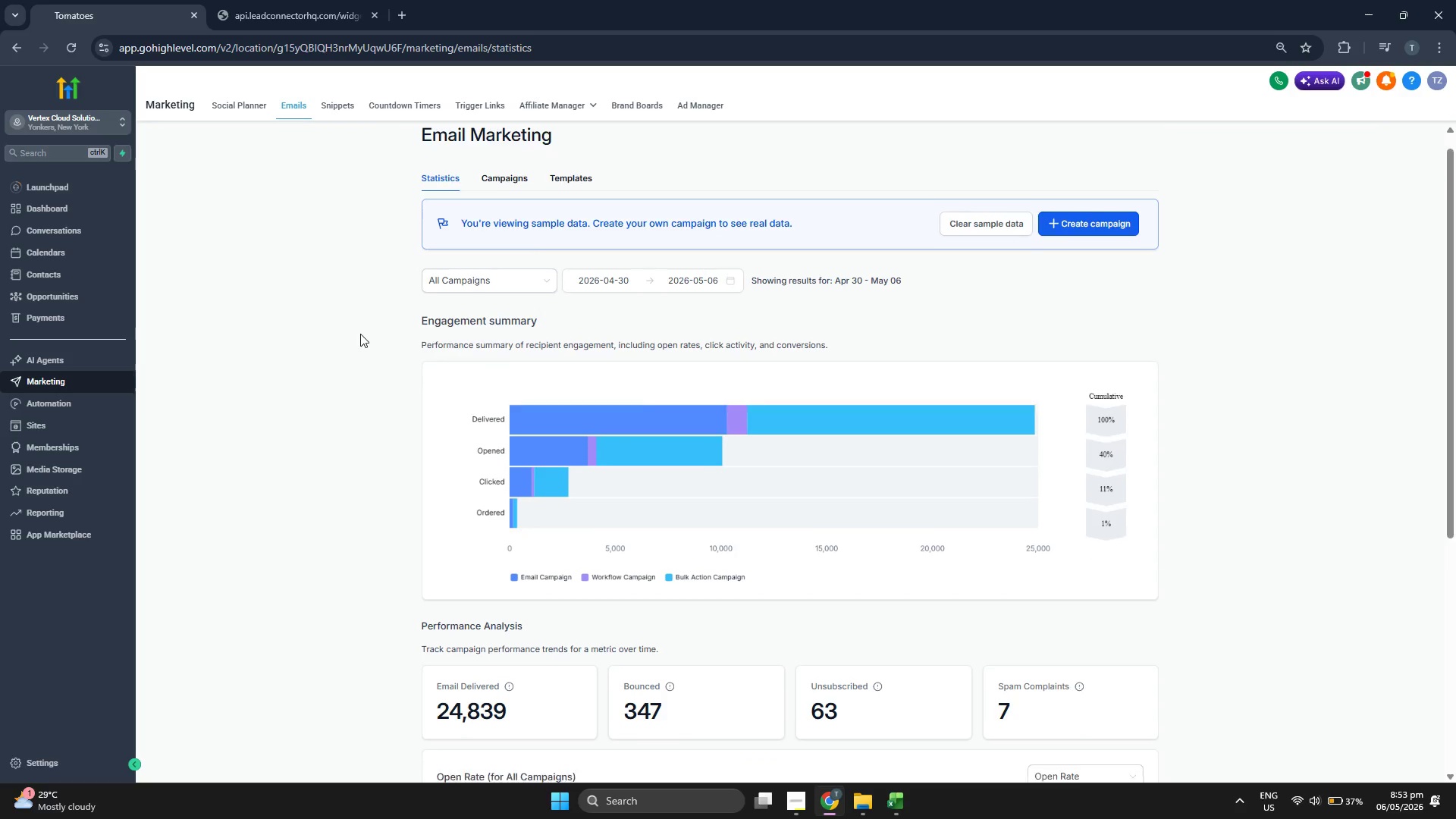 
scroll: coordinate [360, 334], scroll_direction: down, amount: 1.0
 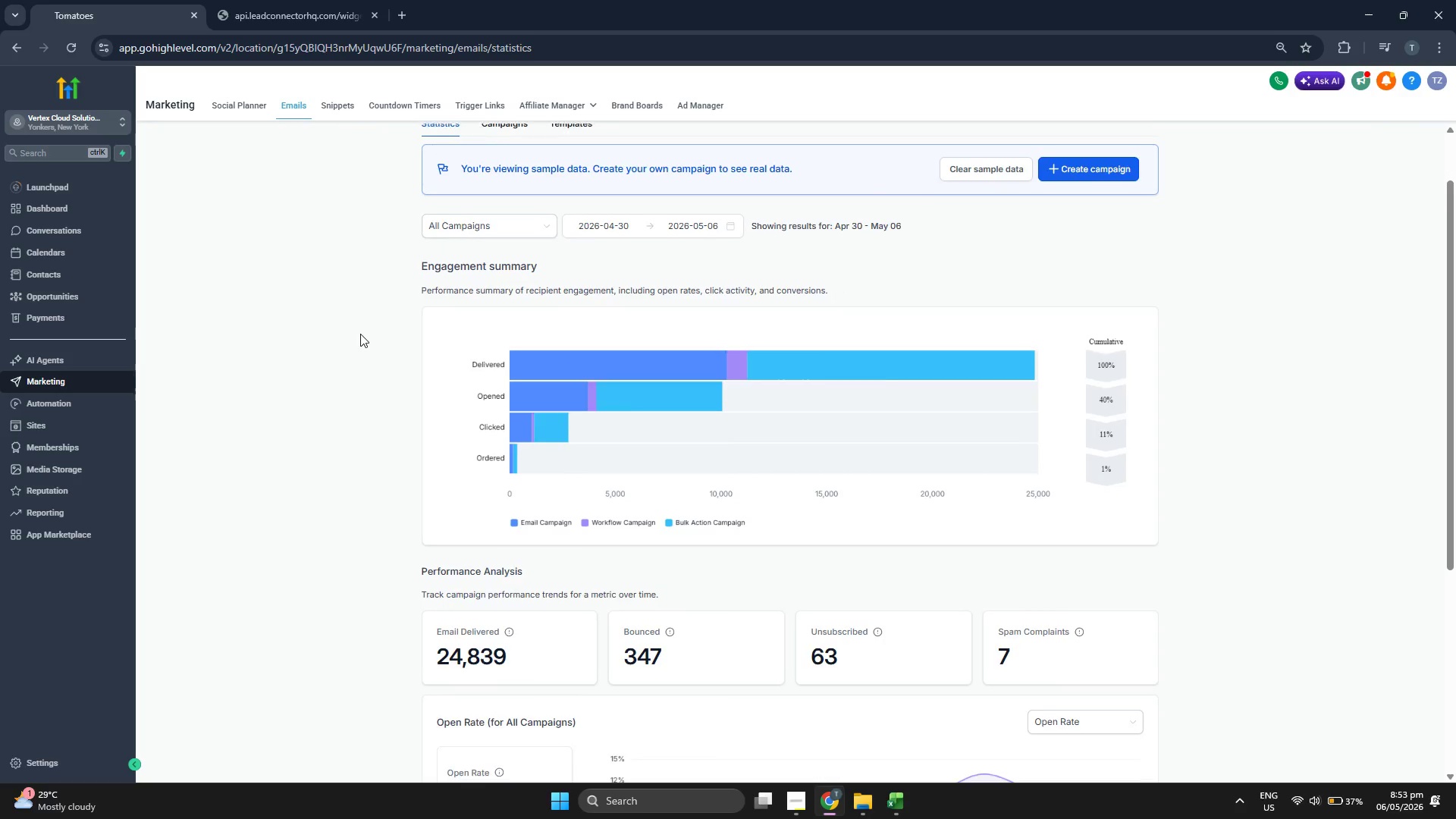 
scroll: coordinate [360, 334], scroll_direction: up, amount: 1.0
 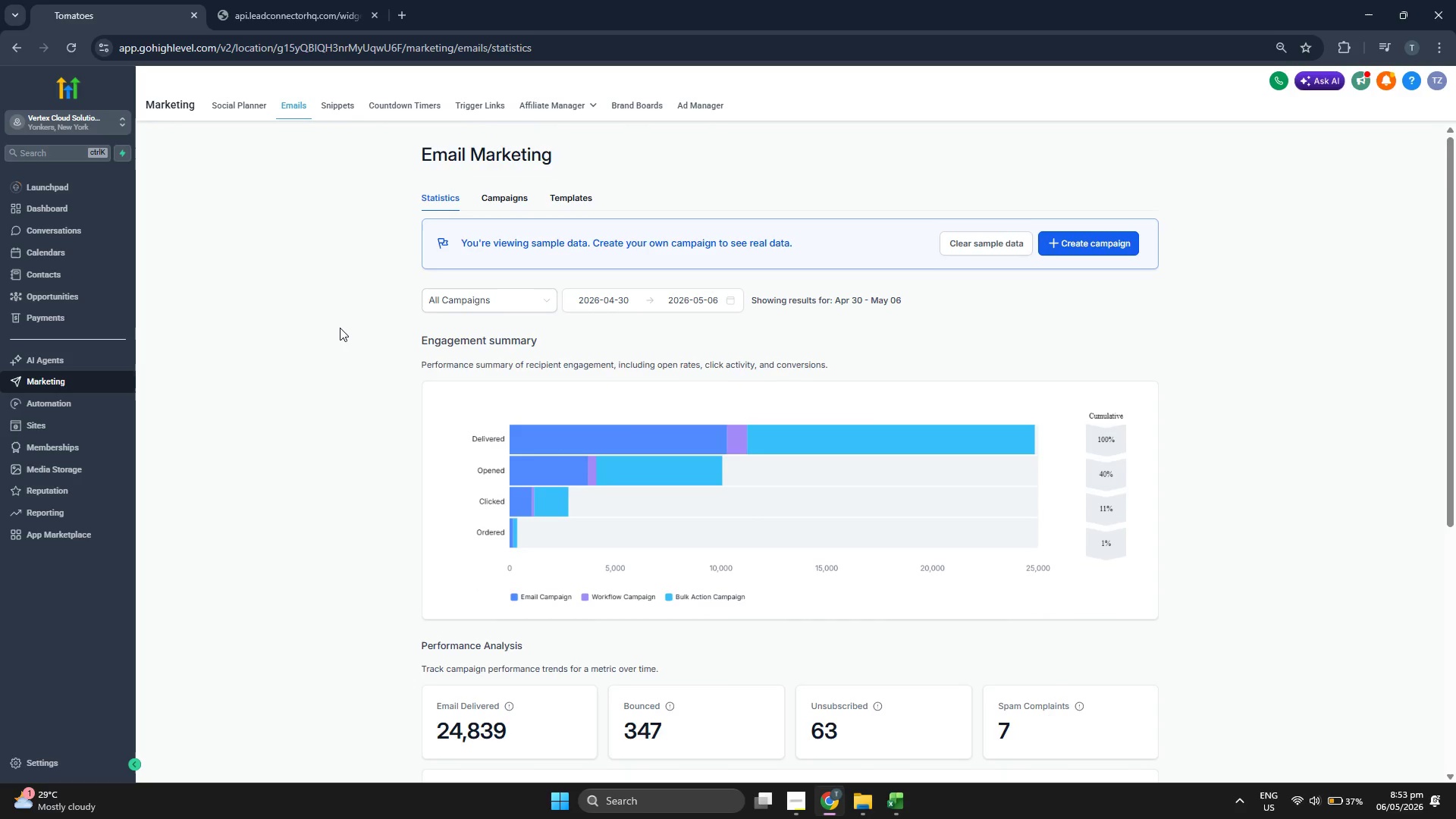 
scroll: coordinate [392, 558], scroll_direction: down, amount: 8.0
 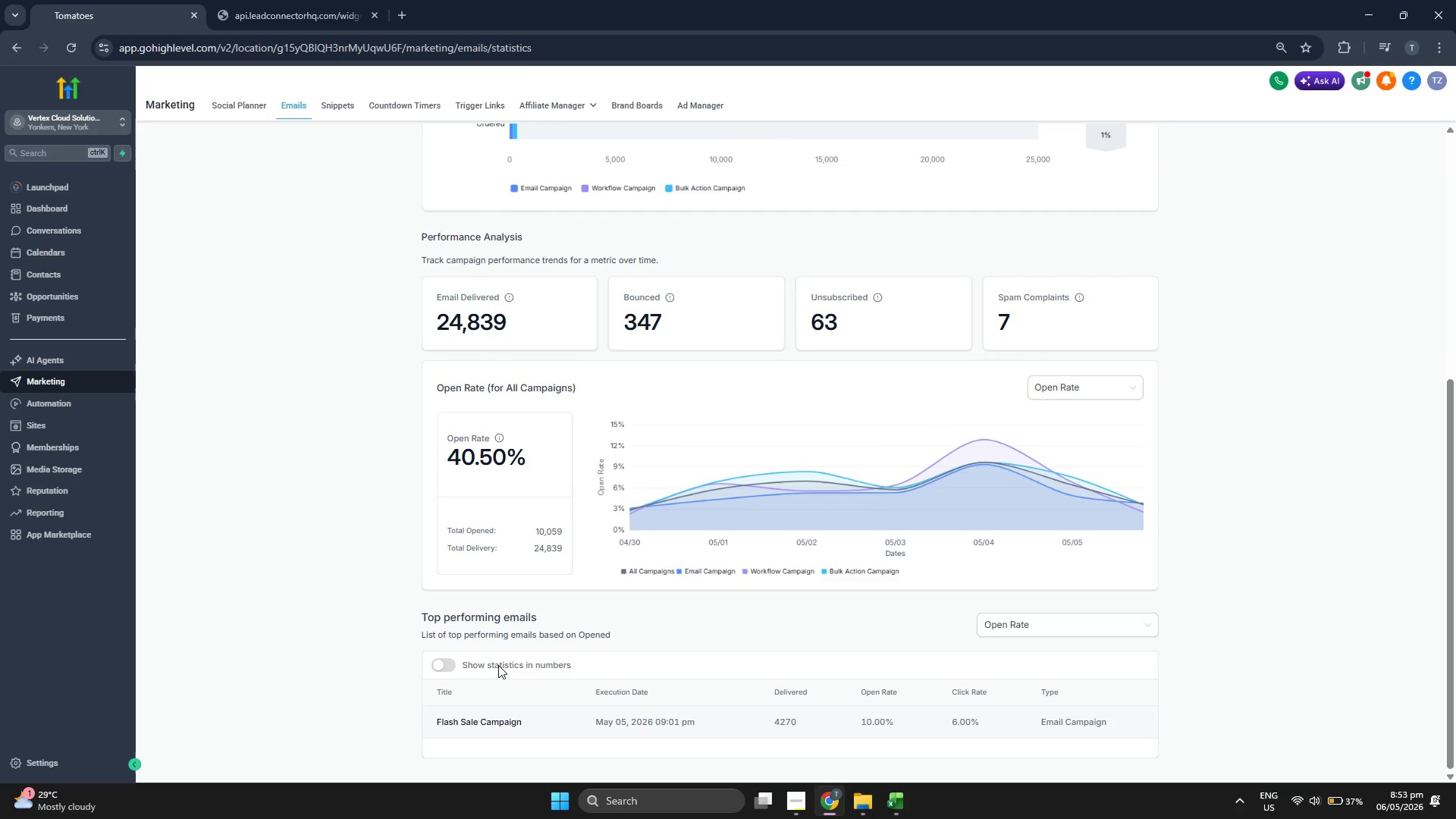 
scroll: coordinate [345, 556], scroll_direction: up, amount: 6.0
 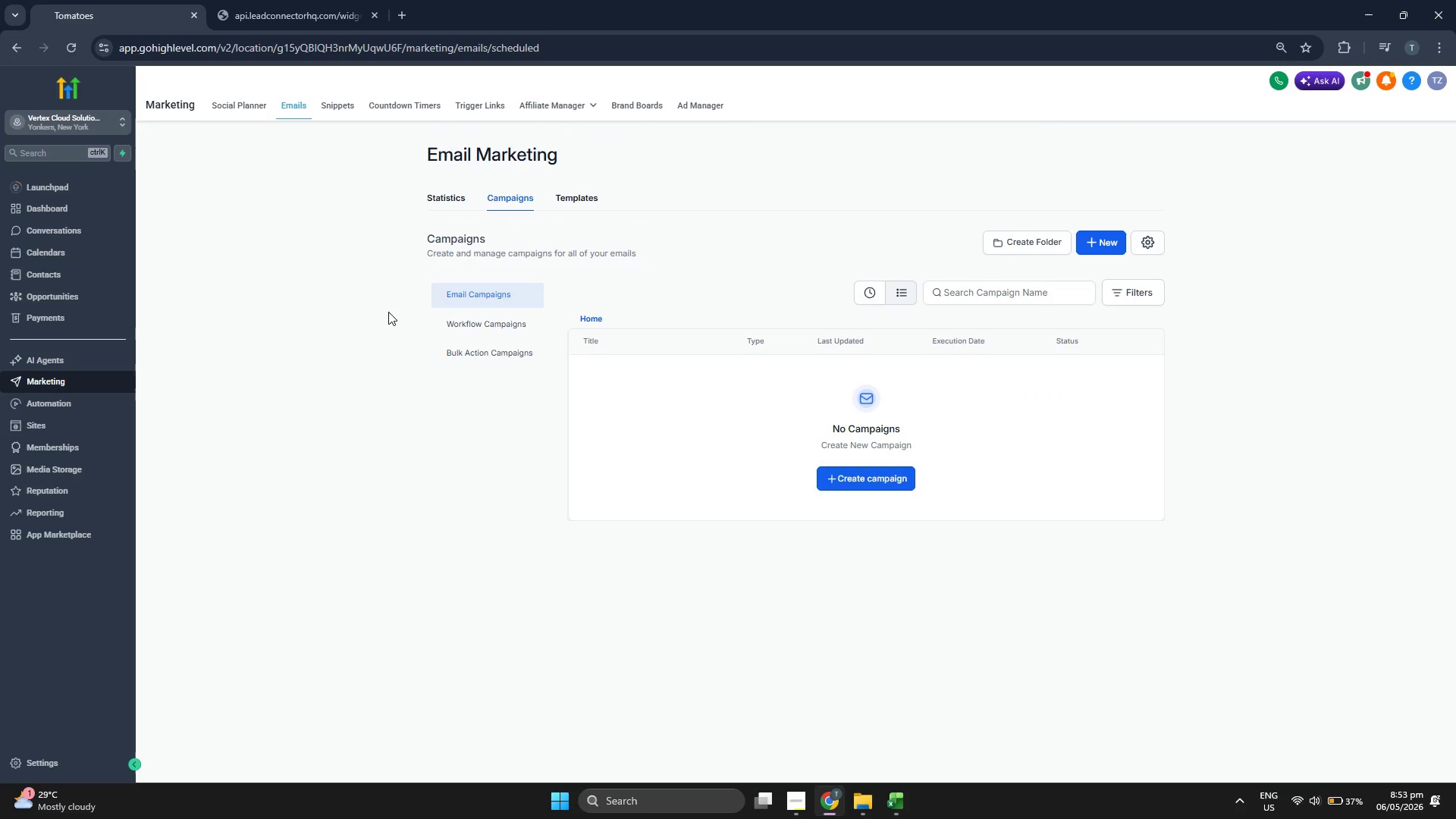 
left_click([488, 328])
 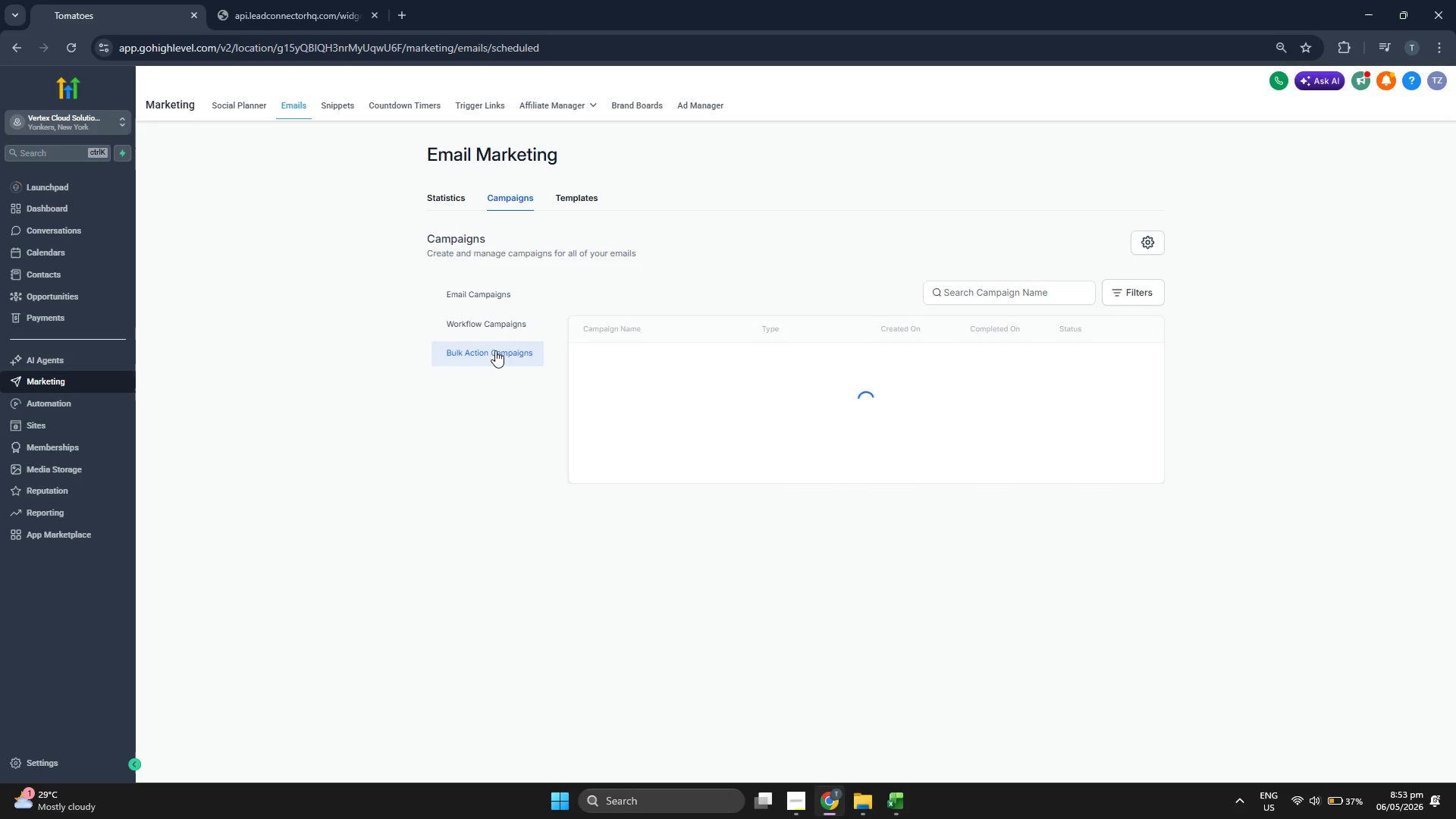 
left_click([488, 299])
 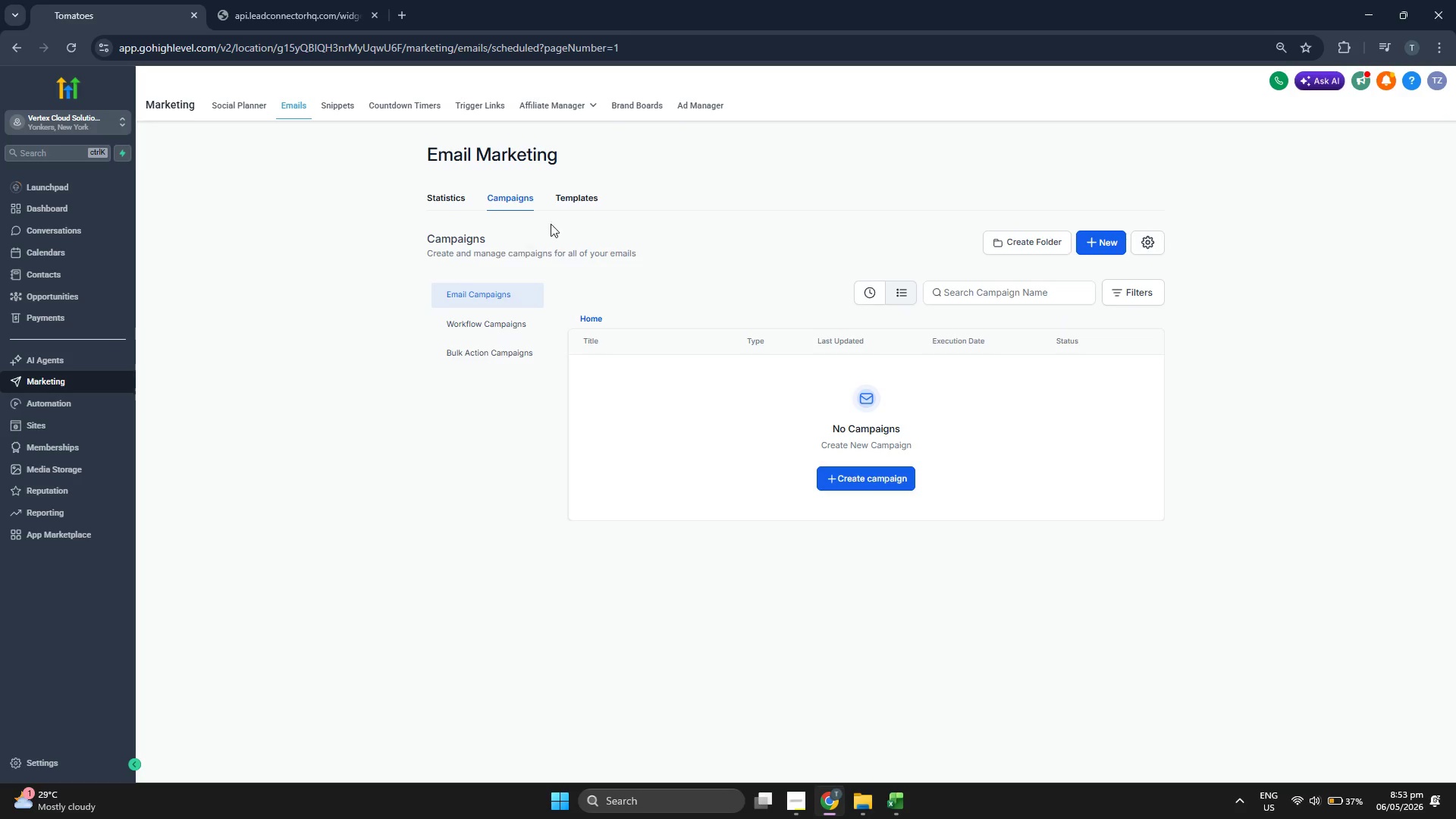 
left_click([576, 199])
 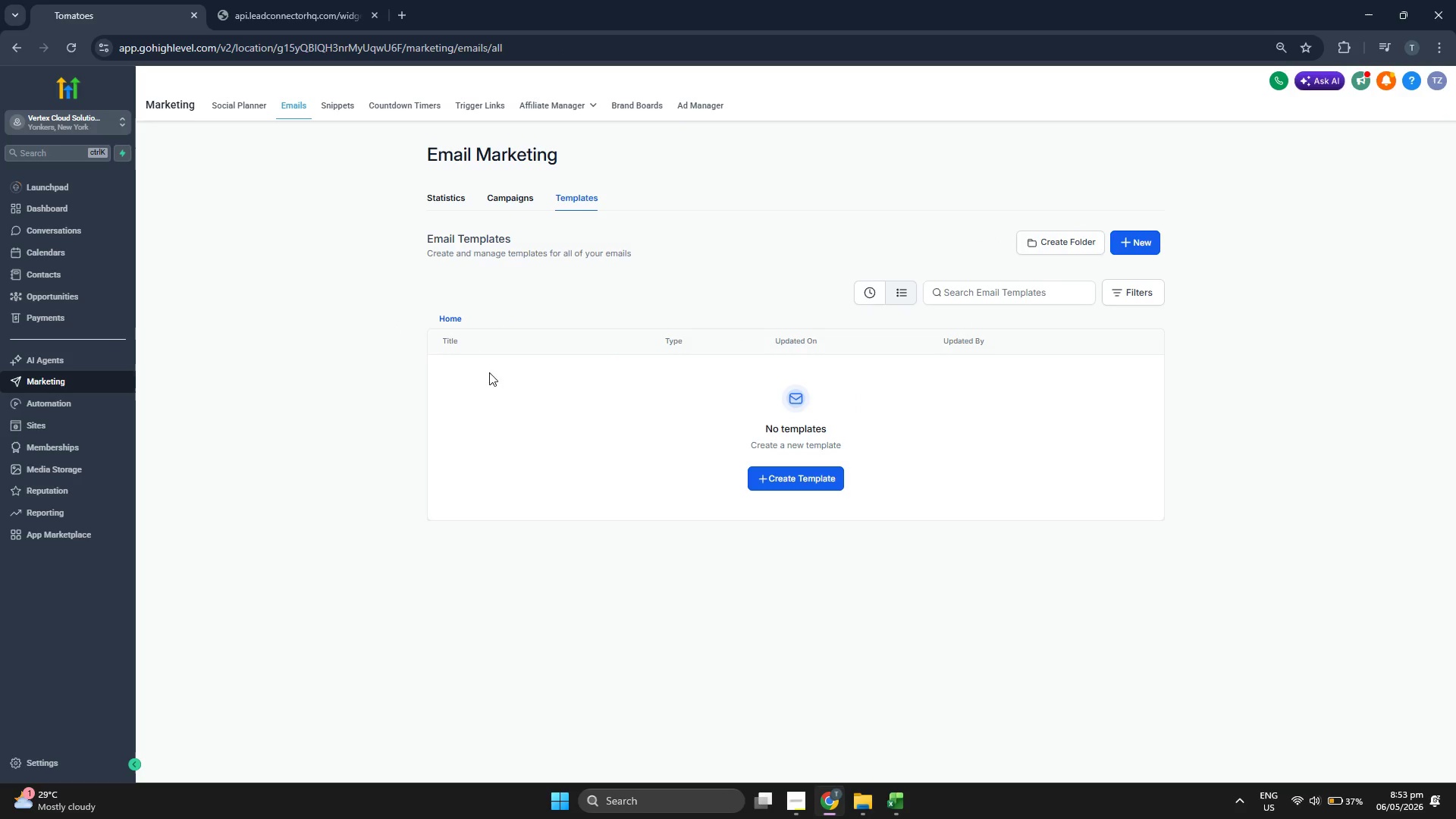 
left_click([1133, 234])
 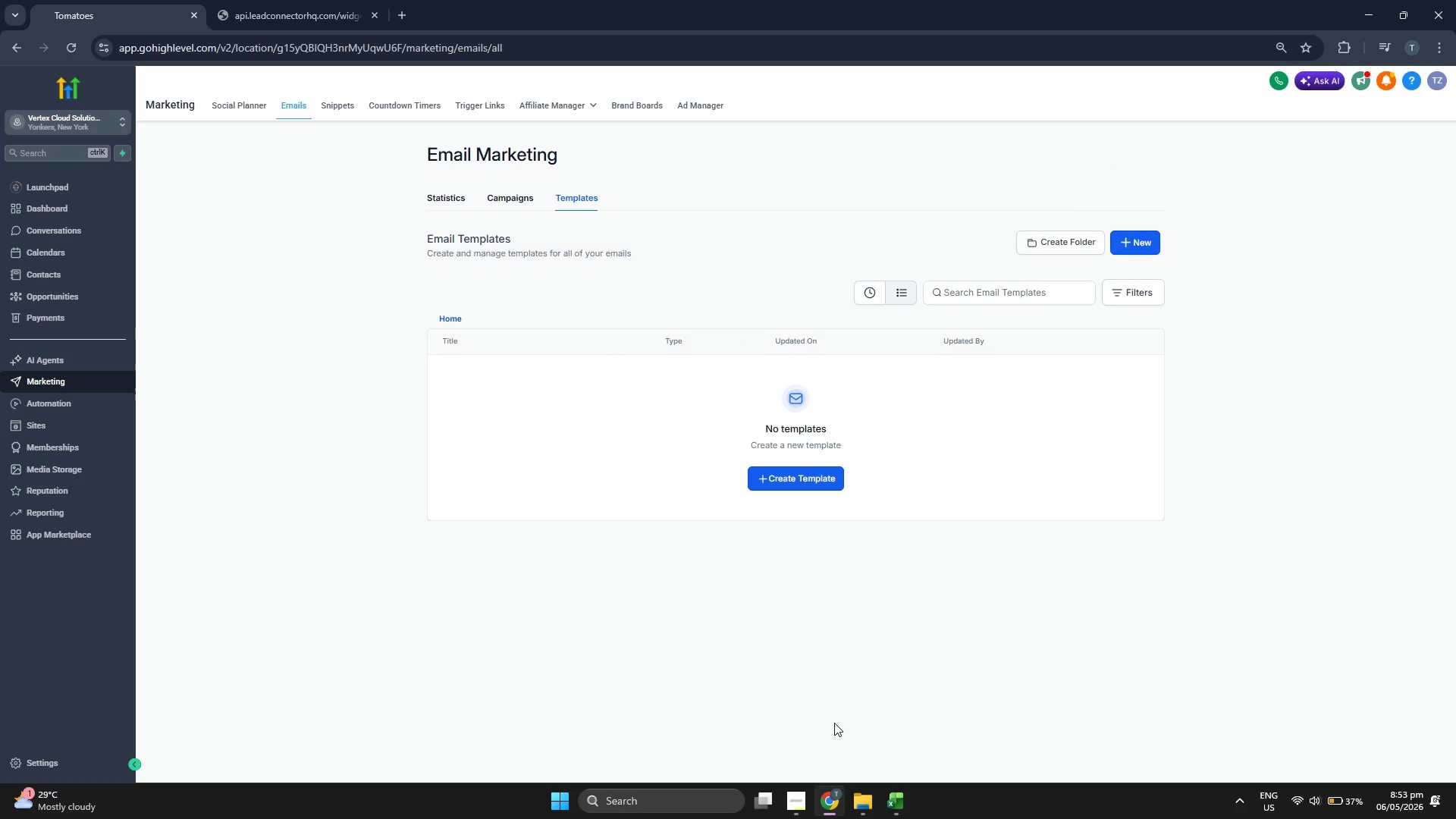 
left_click([792, 795])